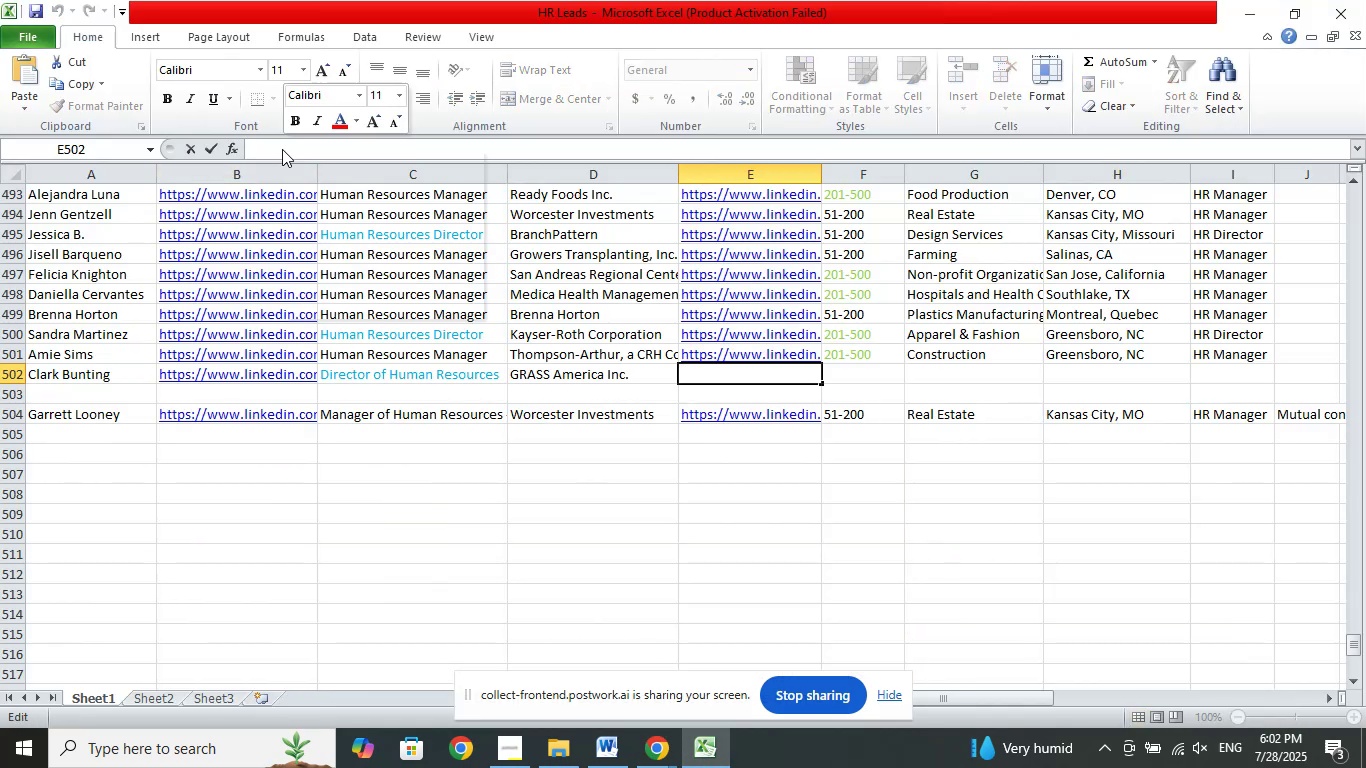 
right_click([282, 149])
 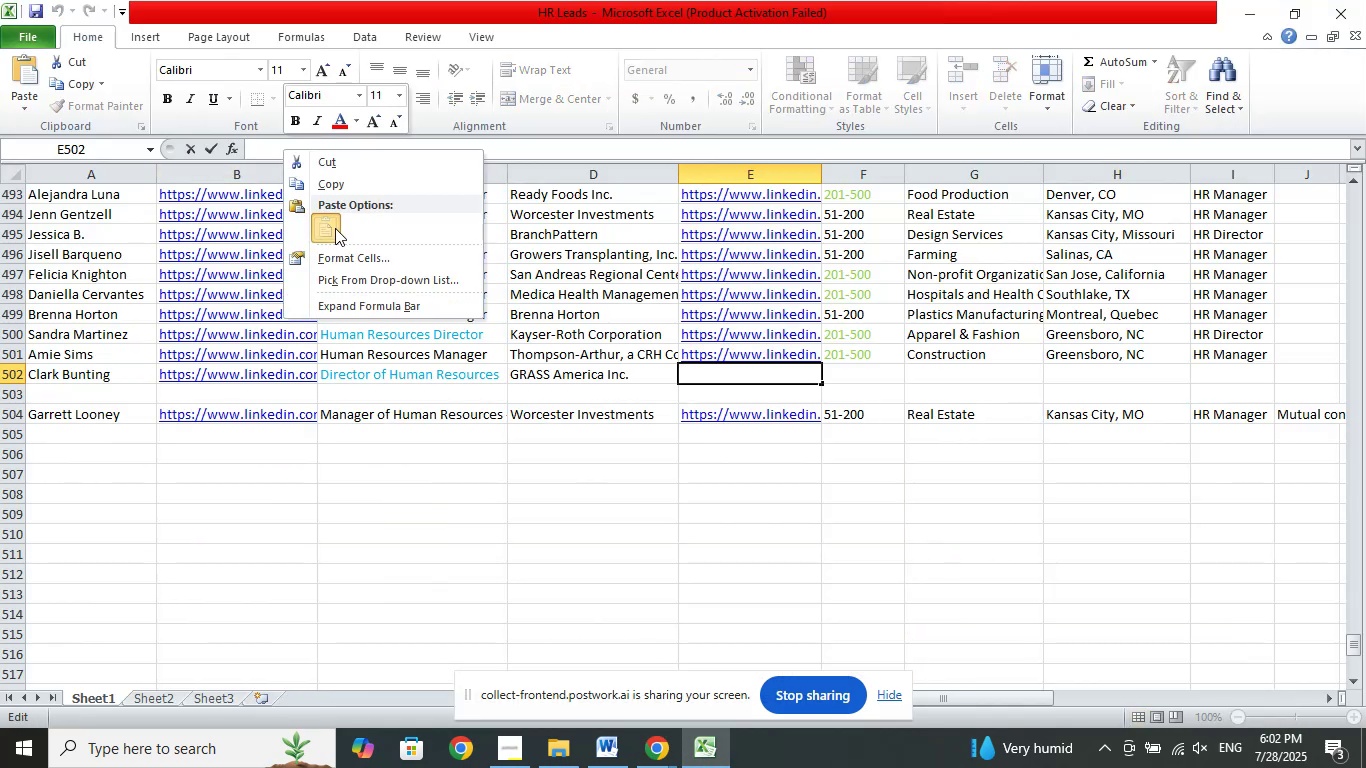 
left_click([335, 228])
 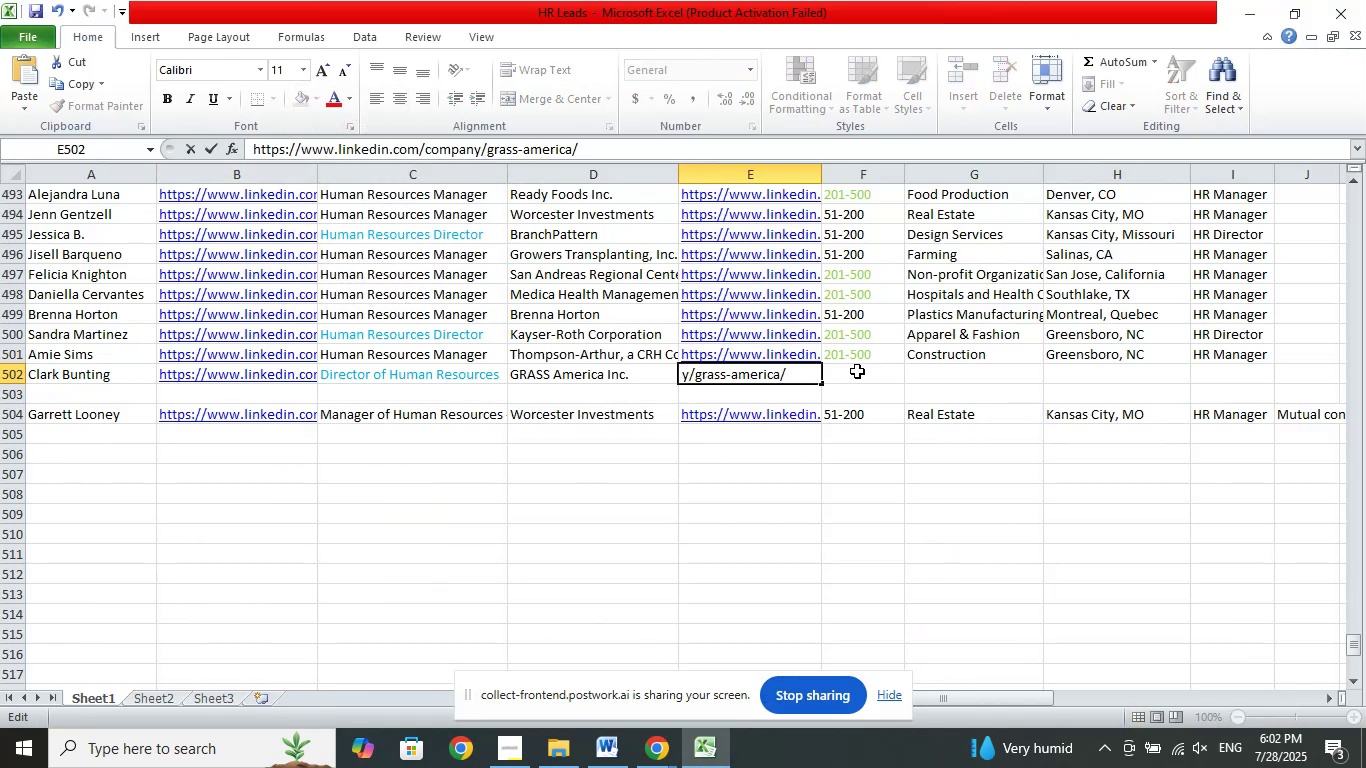 
left_click([857, 371])
 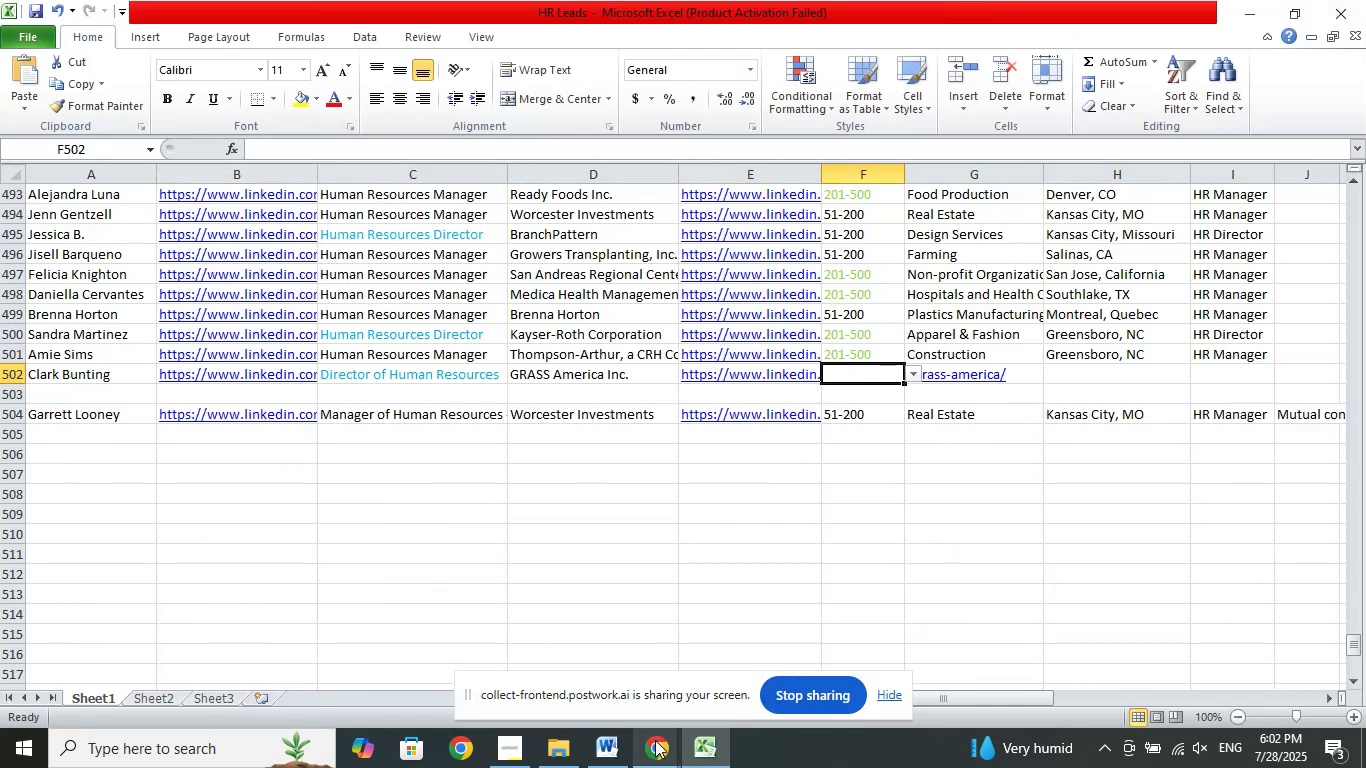 
left_click([655, 740])
 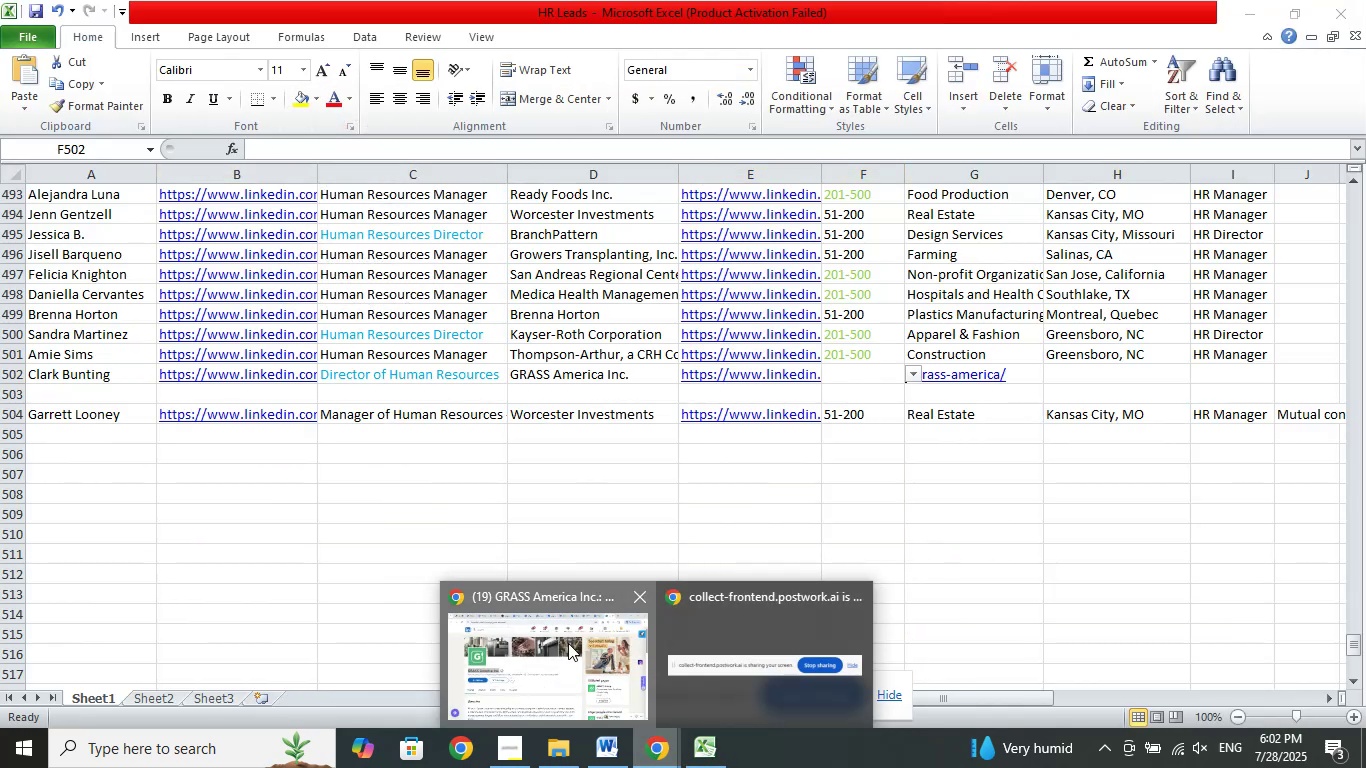 
left_click([568, 643])
 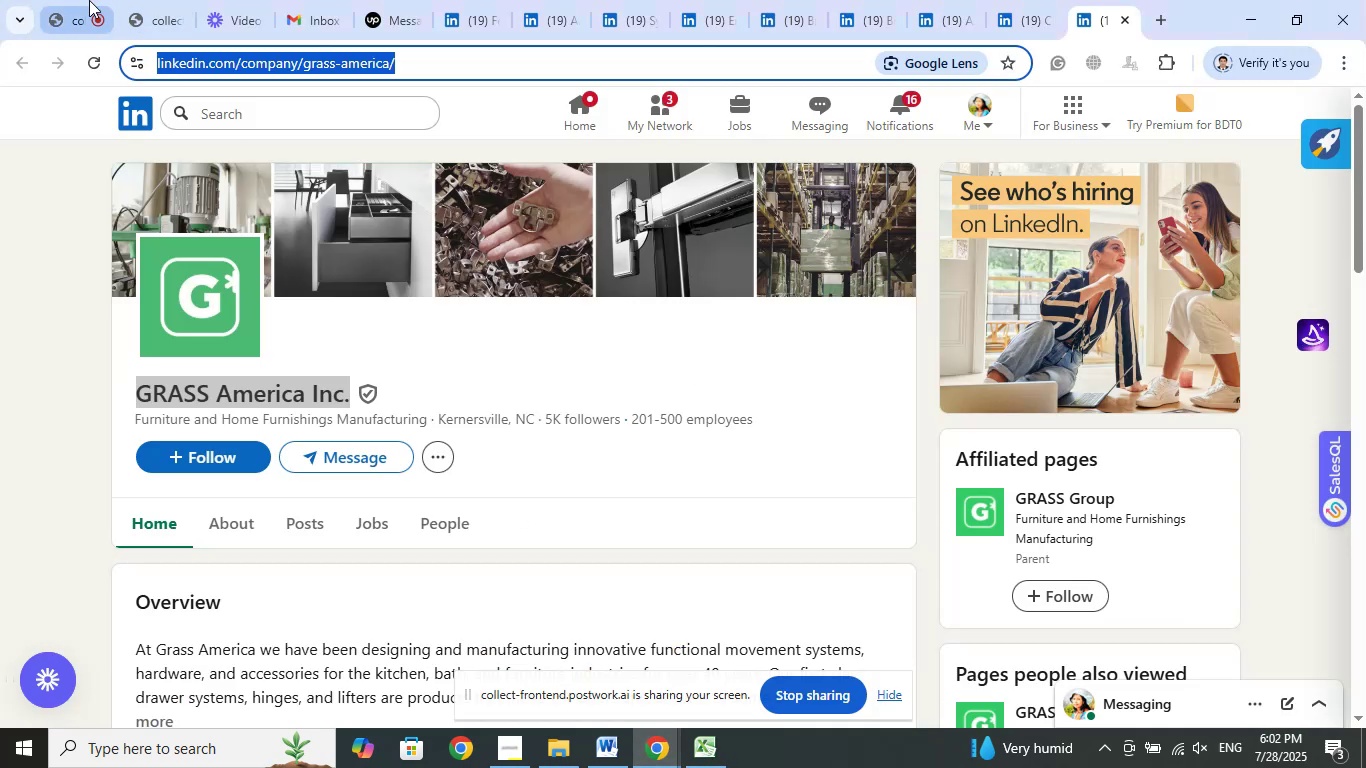 
left_click([85, 0])
 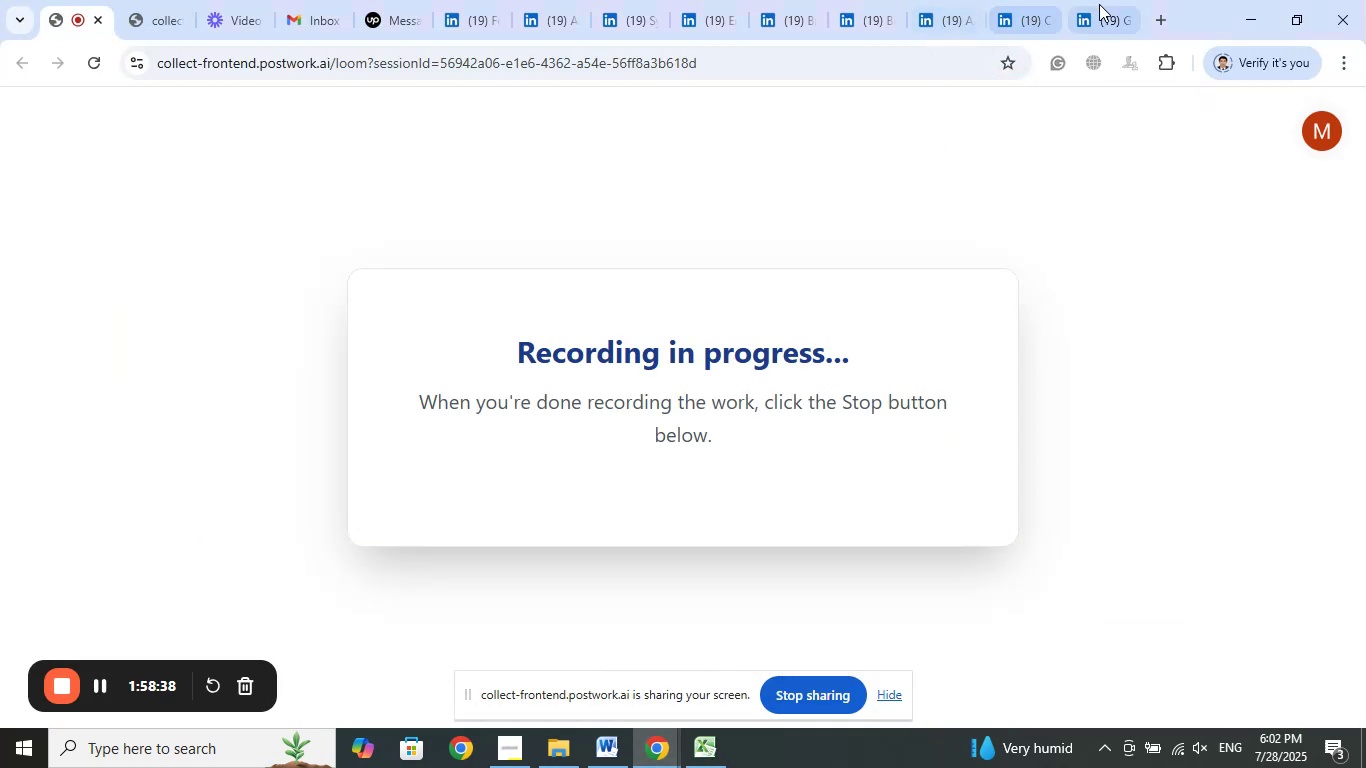 
left_click([1113, 0])
 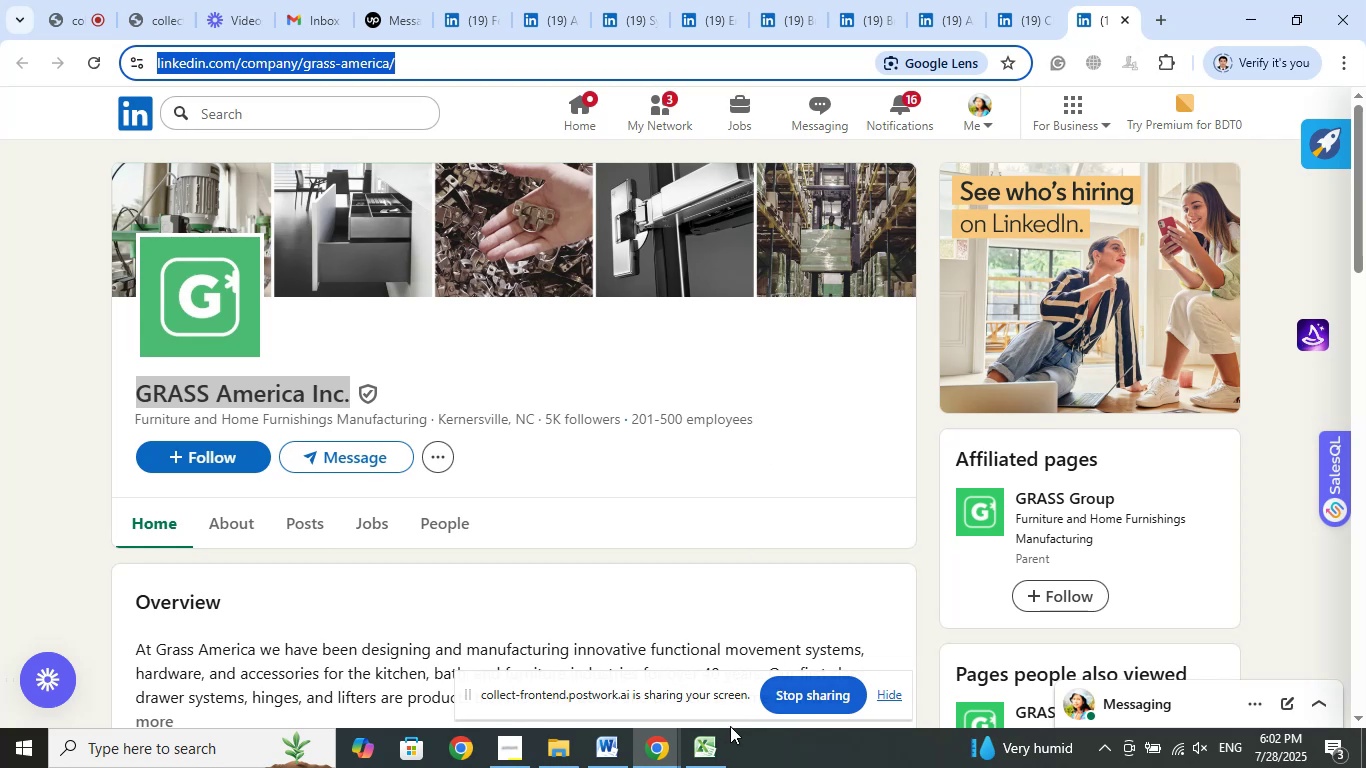 
left_click([711, 739])
 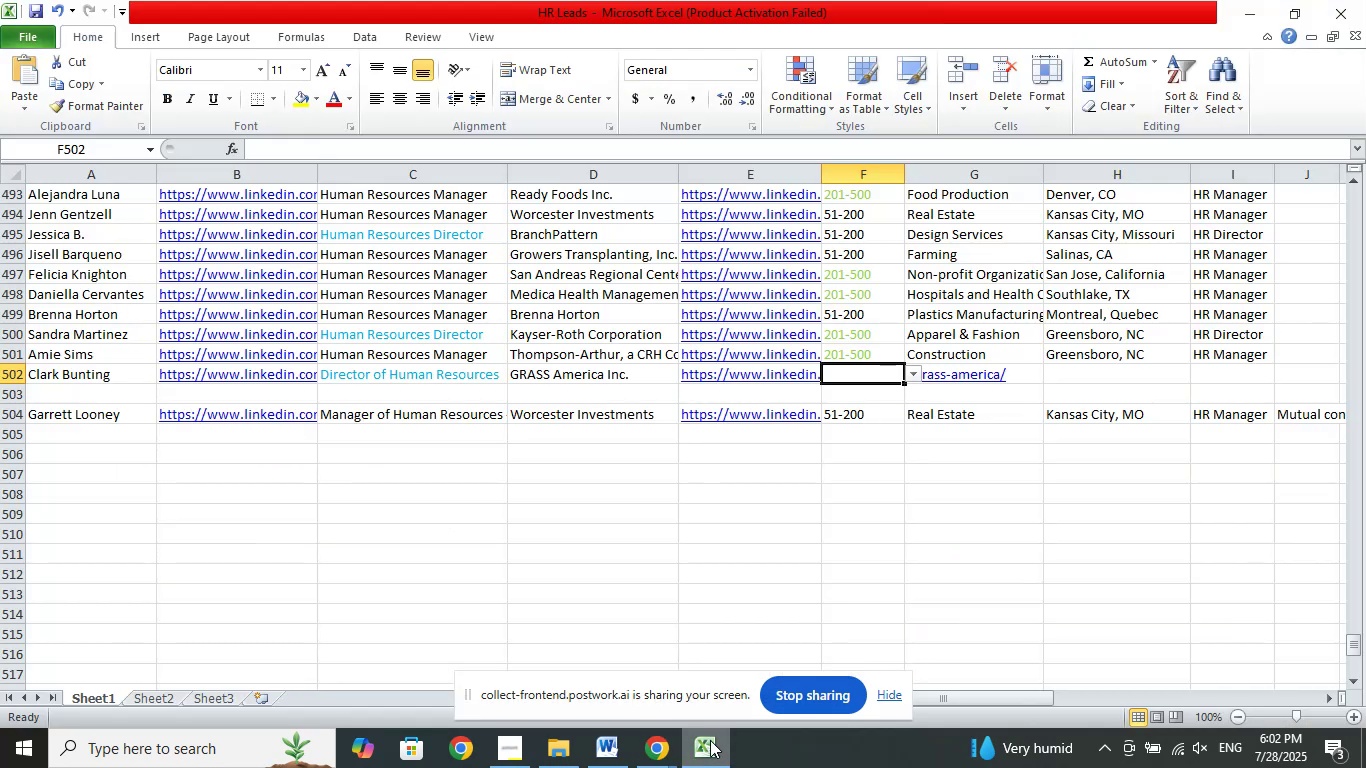 
left_click([710, 740])
 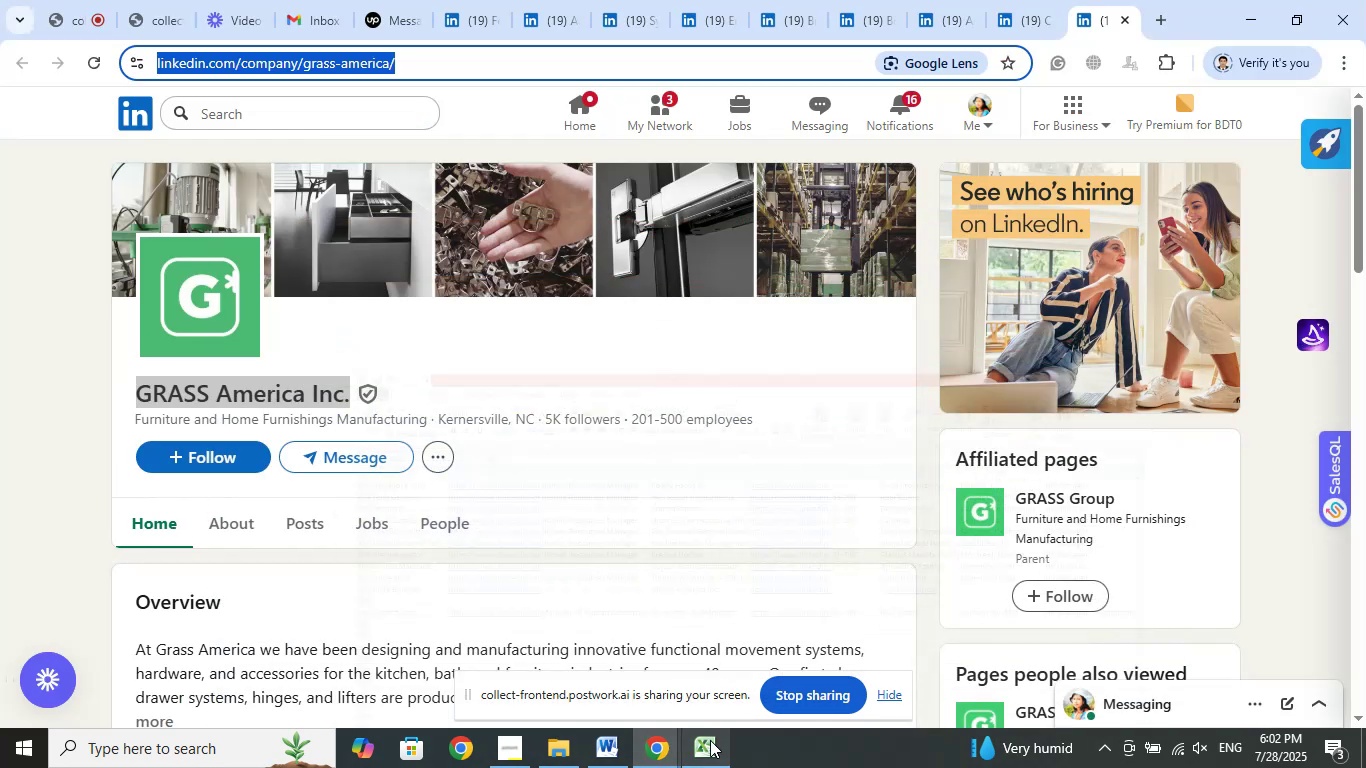 
left_click([710, 740])
 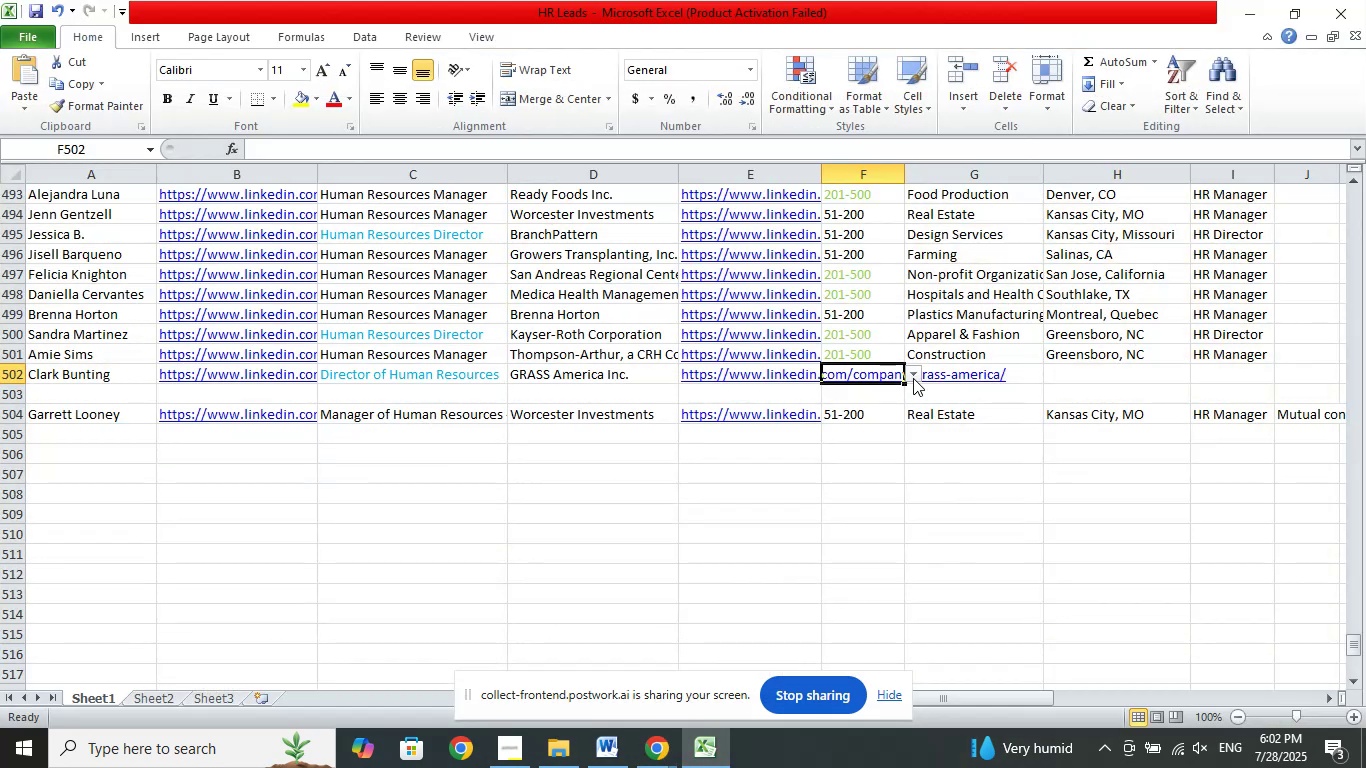 
left_click([913, 378])
 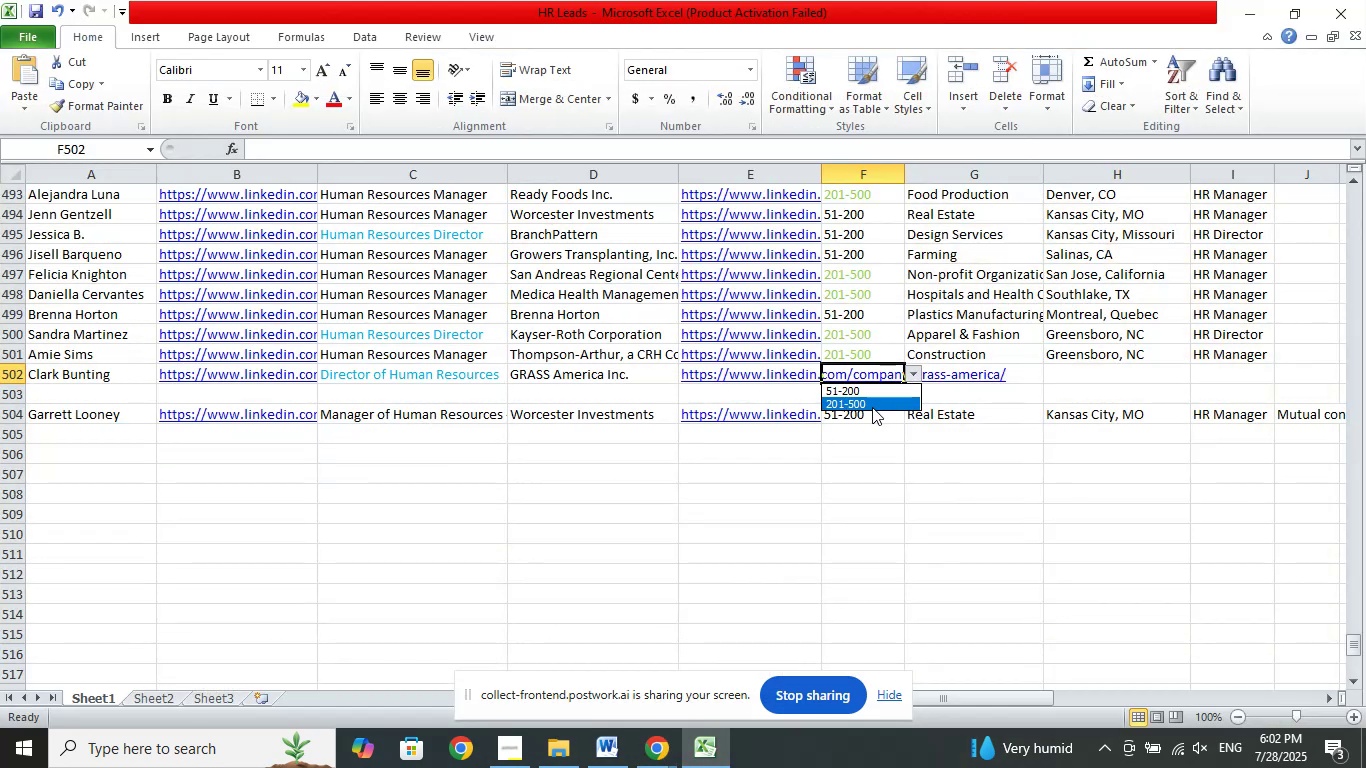 
left_click([872, 407])
 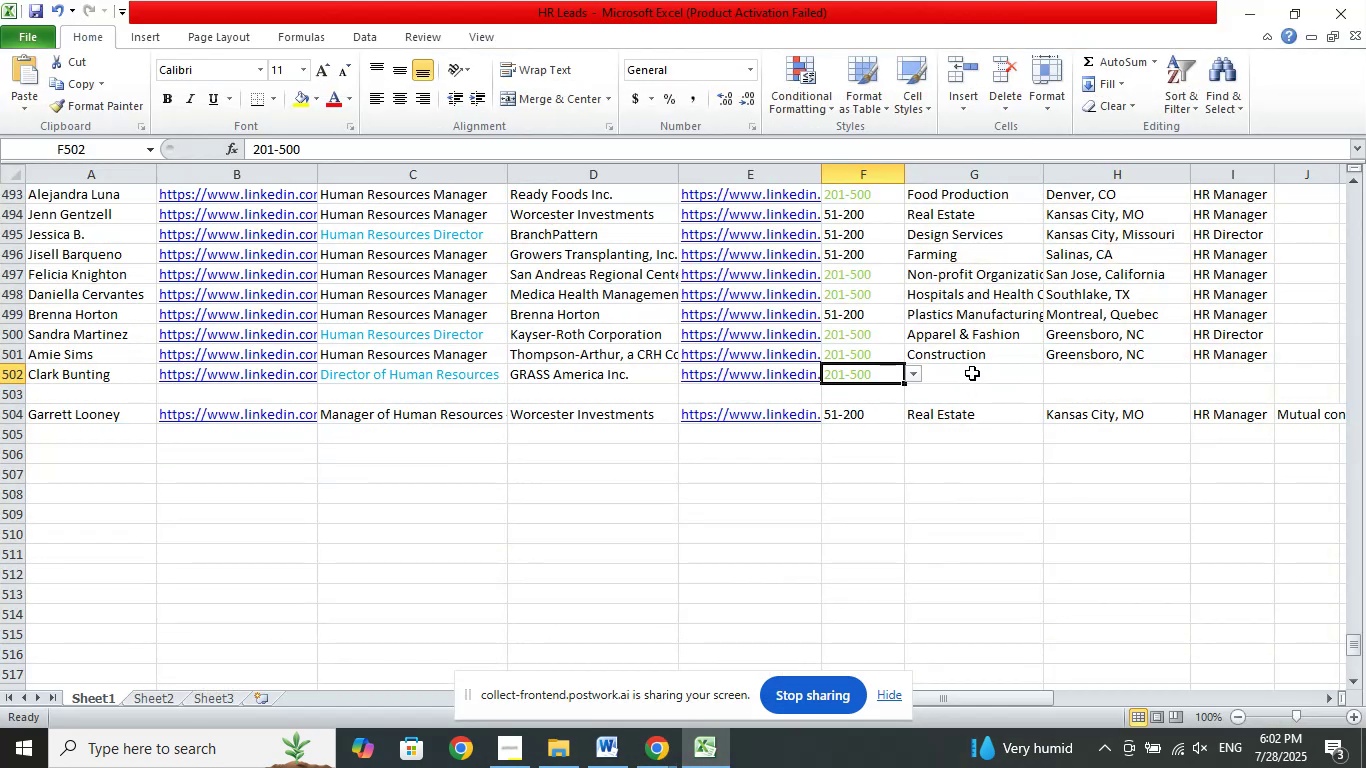 
left_click([972, 373])
 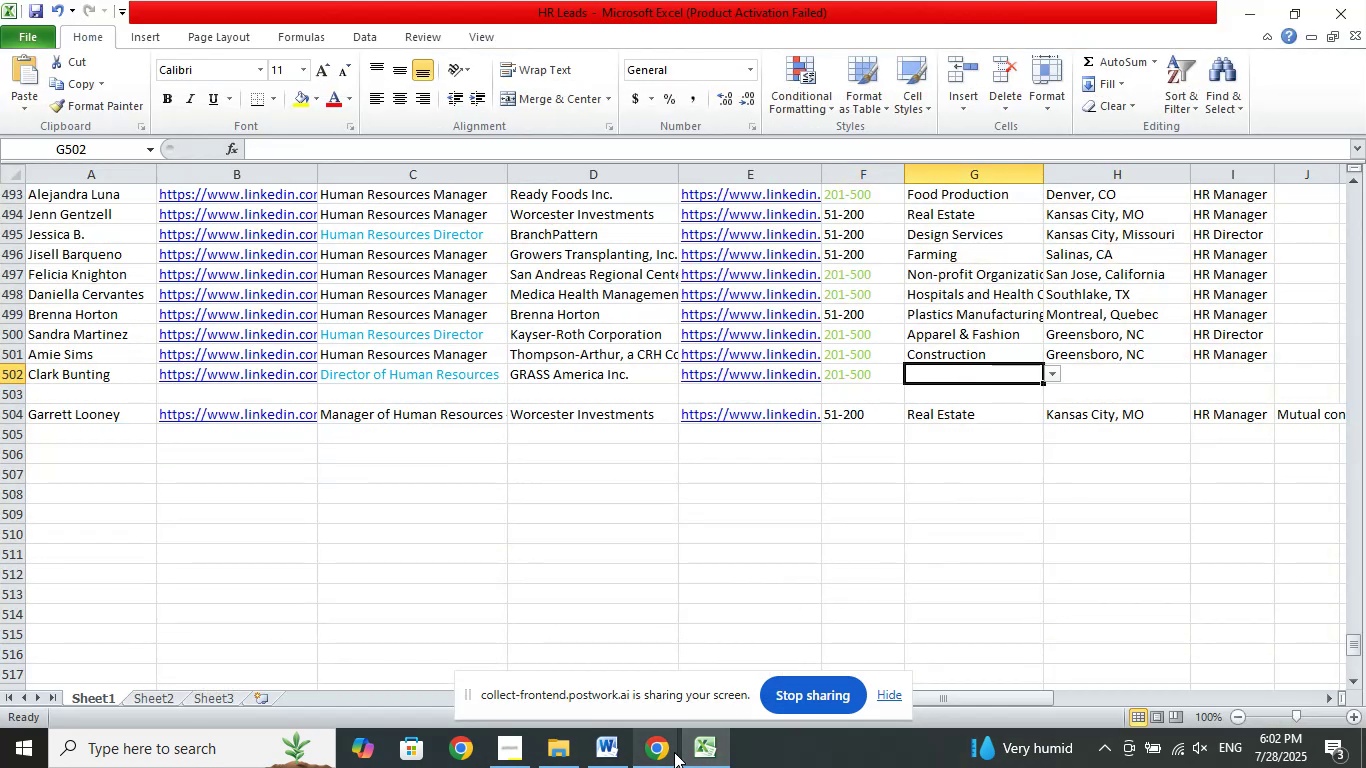 
left_click([674, 752])
 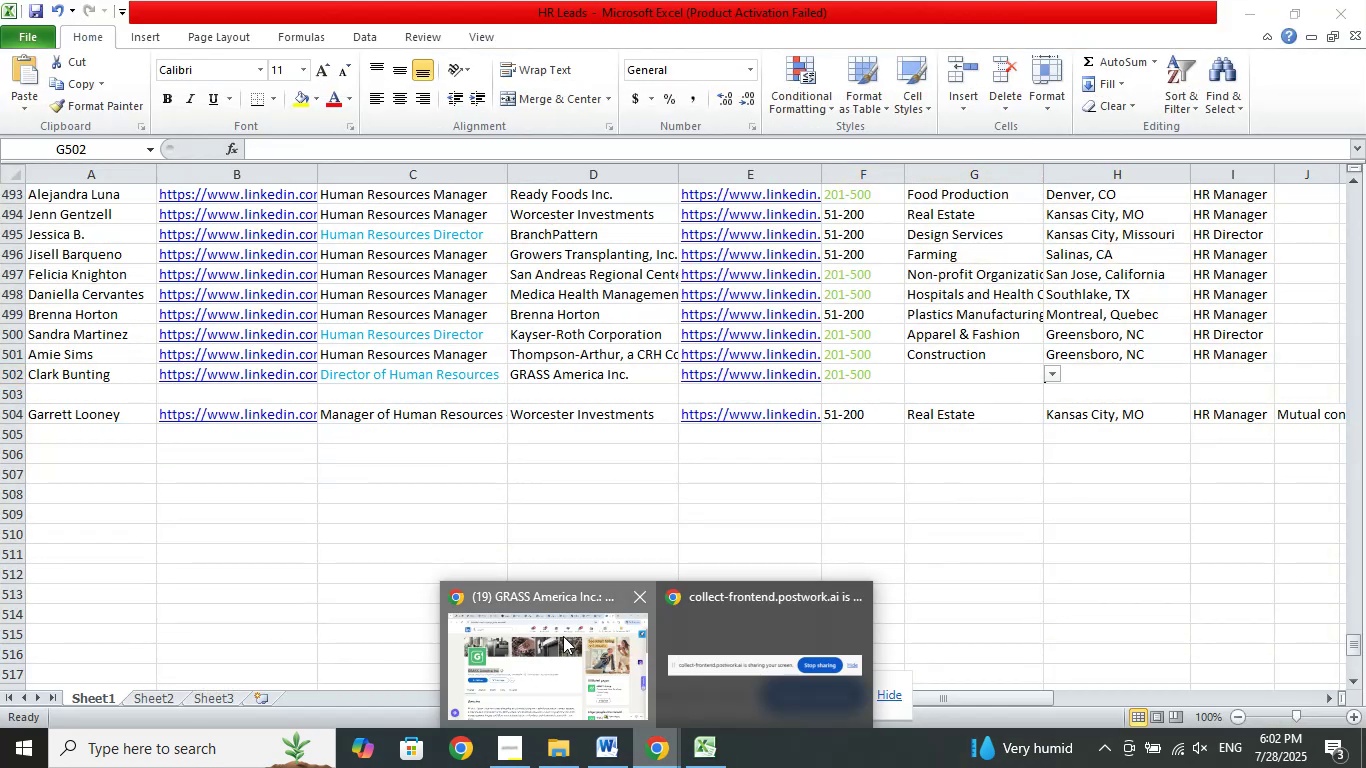 
left_click([563, 636])
 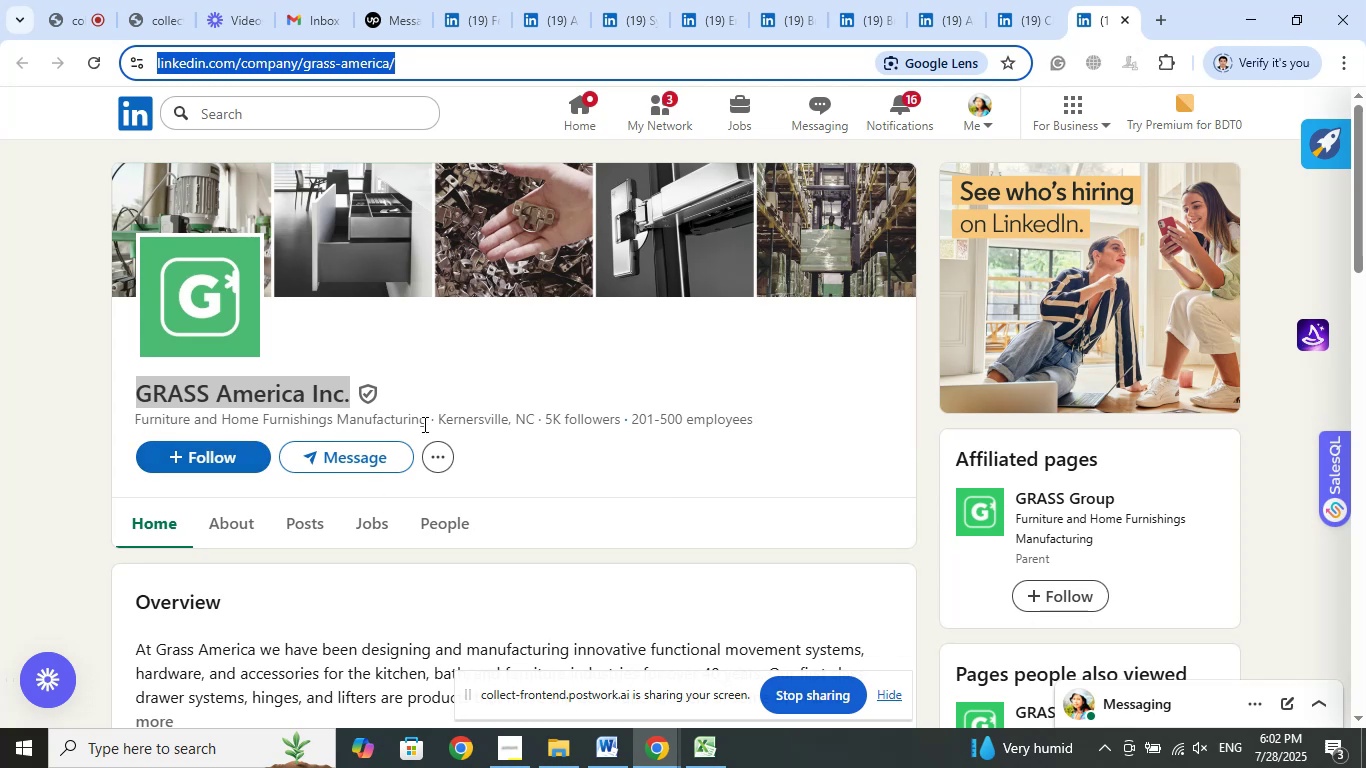 
wait(5.76)
 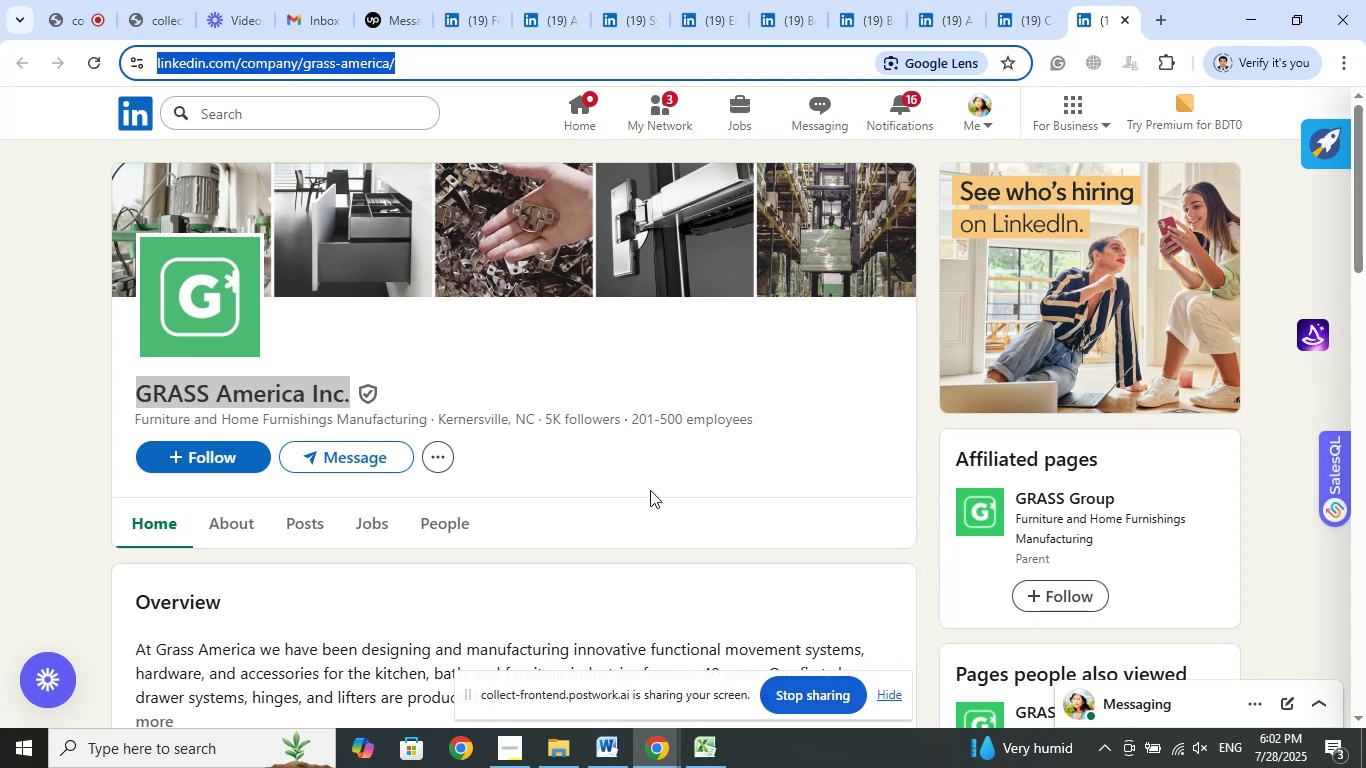 
left_click_drag(start_coordinate=[439, 419], to_coordinate=[533, 424])
 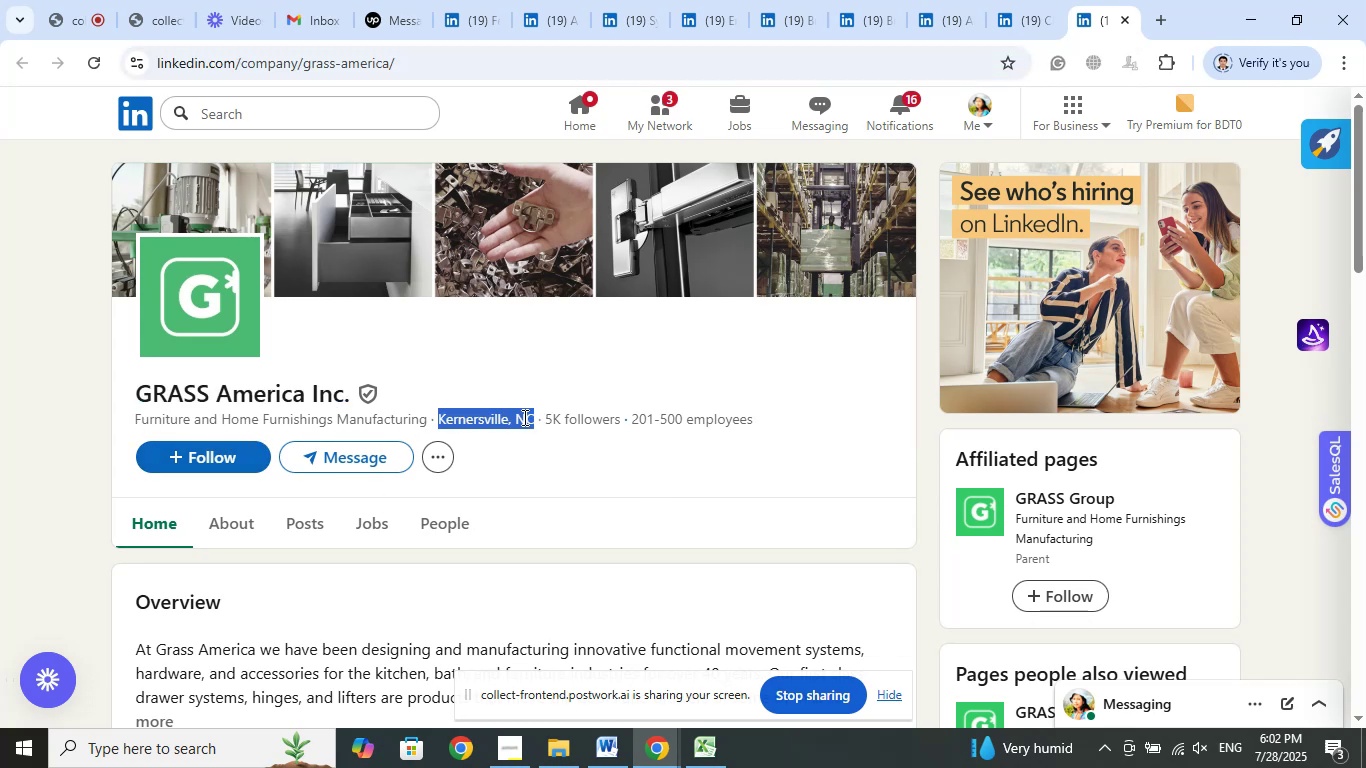 
right_click([523, 417])
 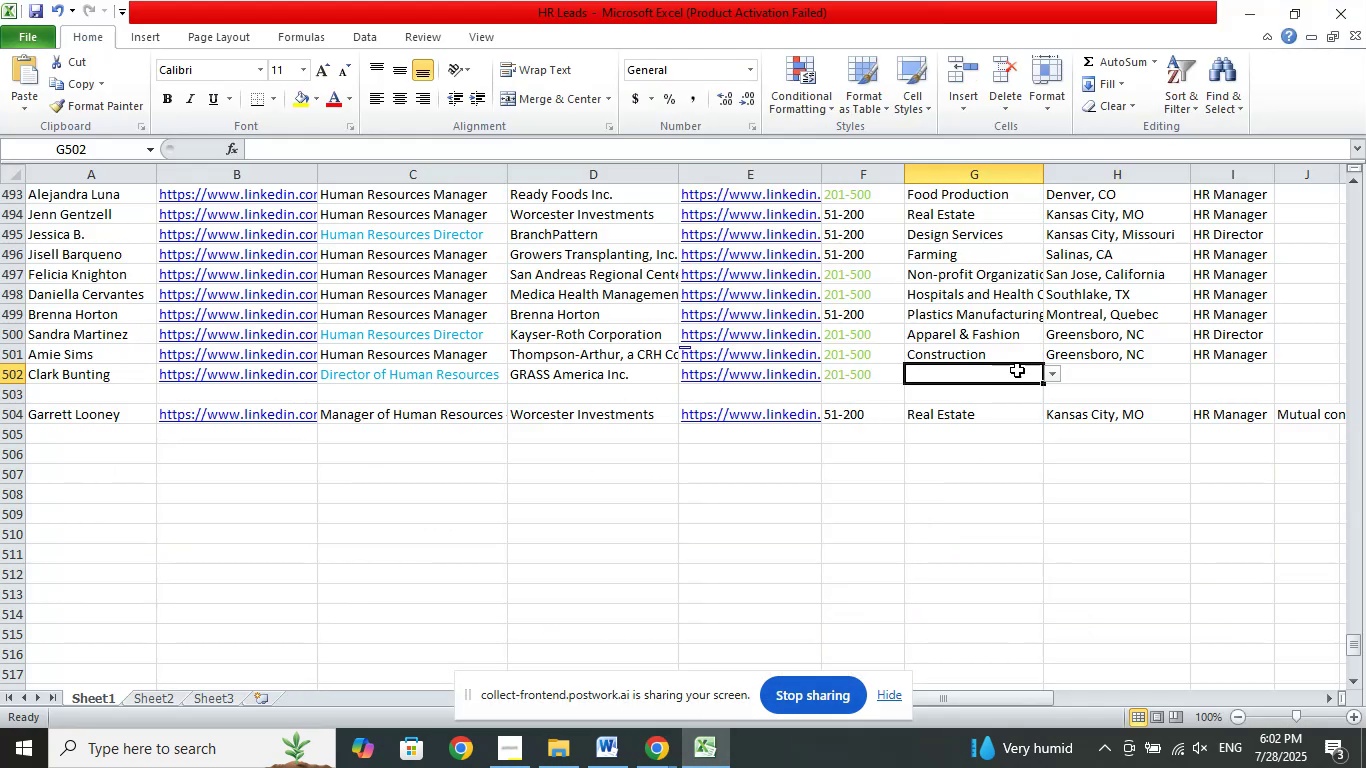 
left_click([1098, 380])
 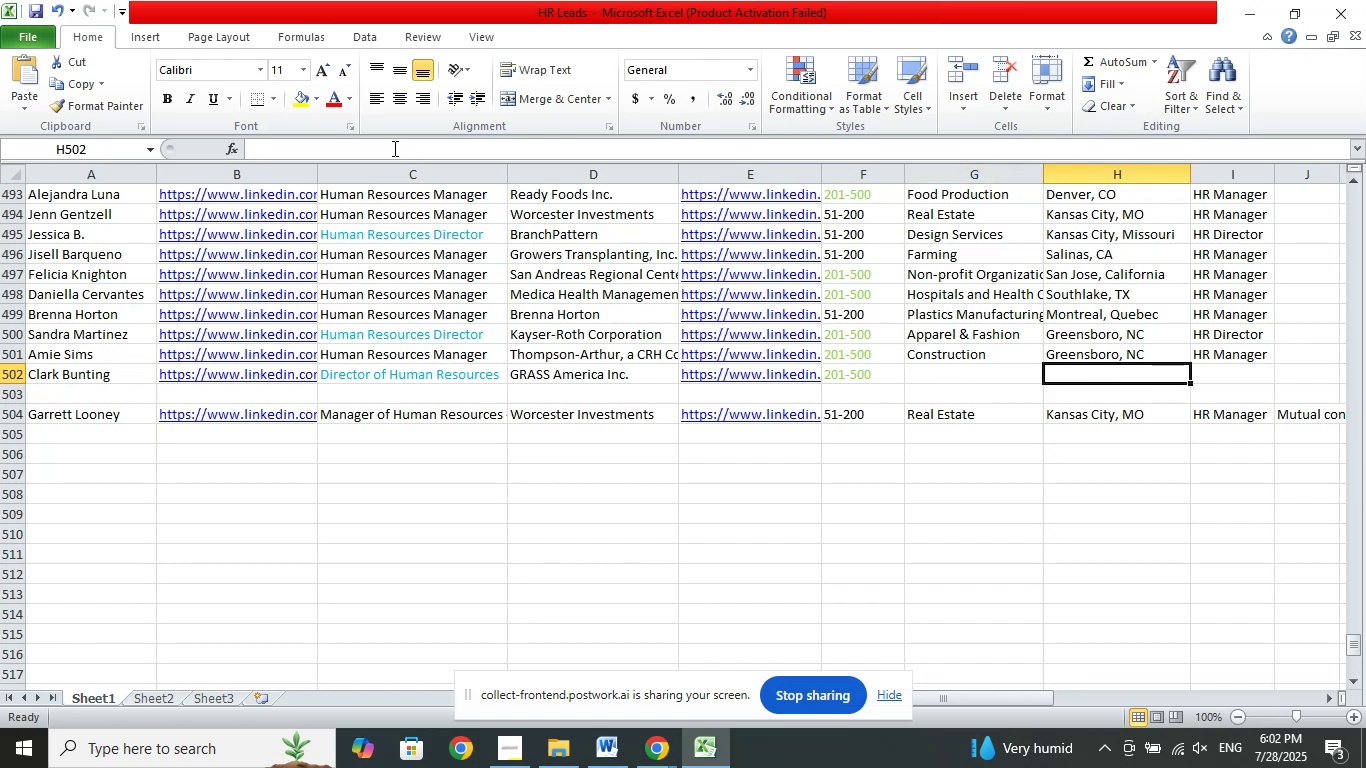 
left_click([393, 148])
 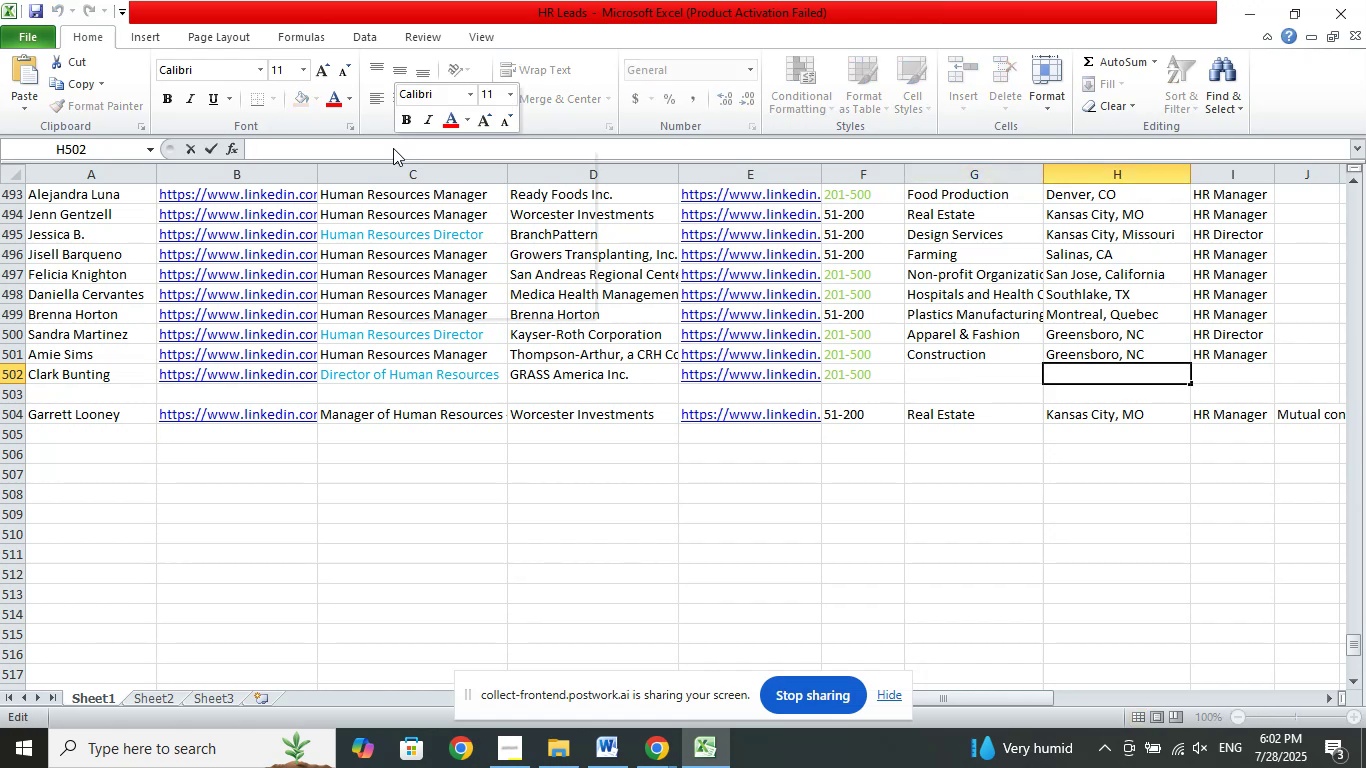 
right_click([393, 148])
 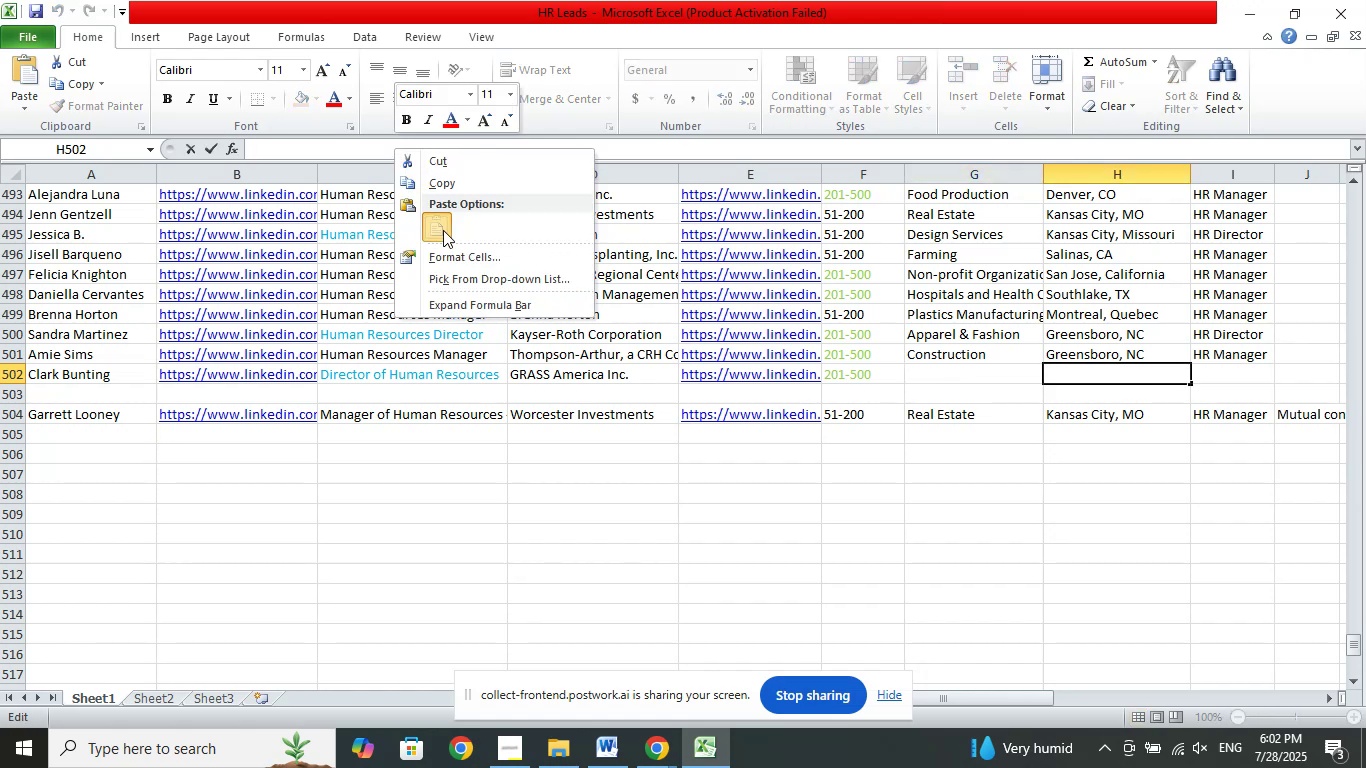 
left_click([443, 230])
 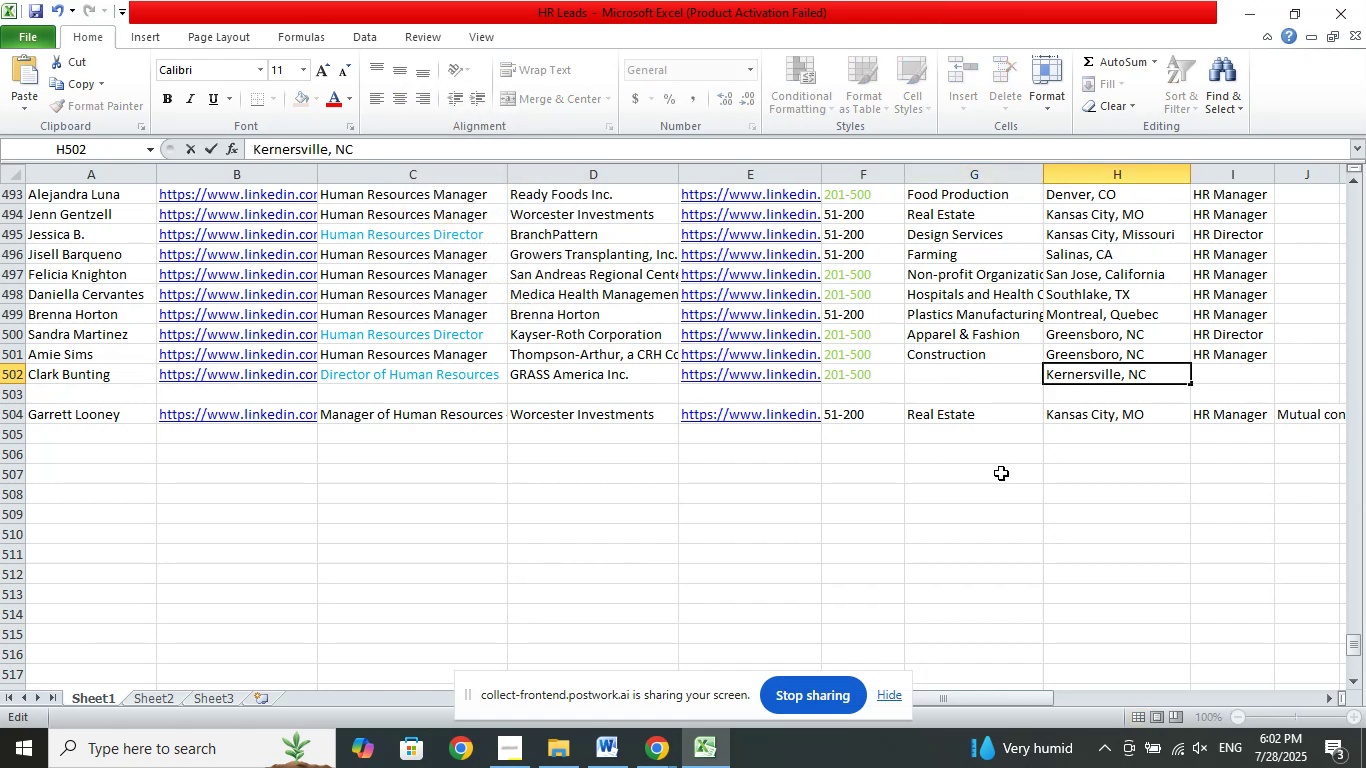 
left_click([1001, 473])
 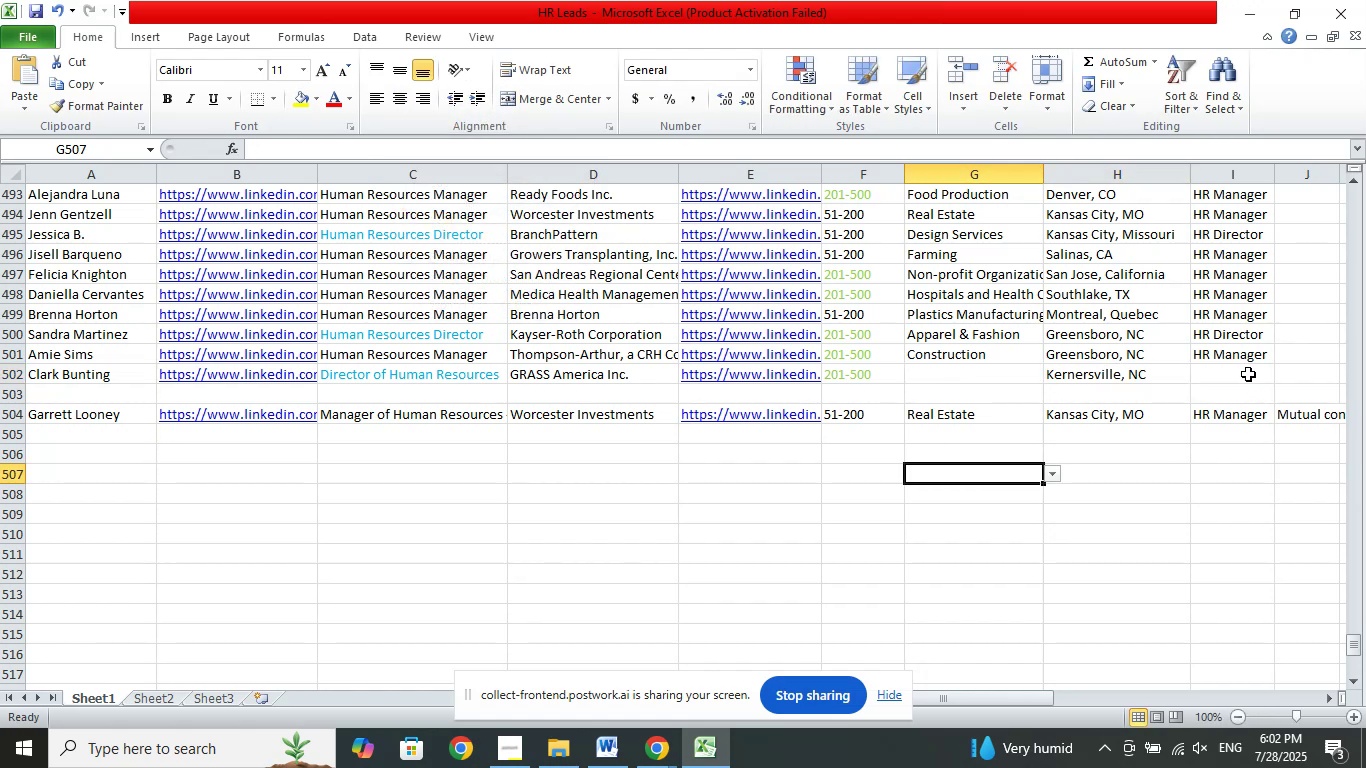 
left_click([1248, 374])
 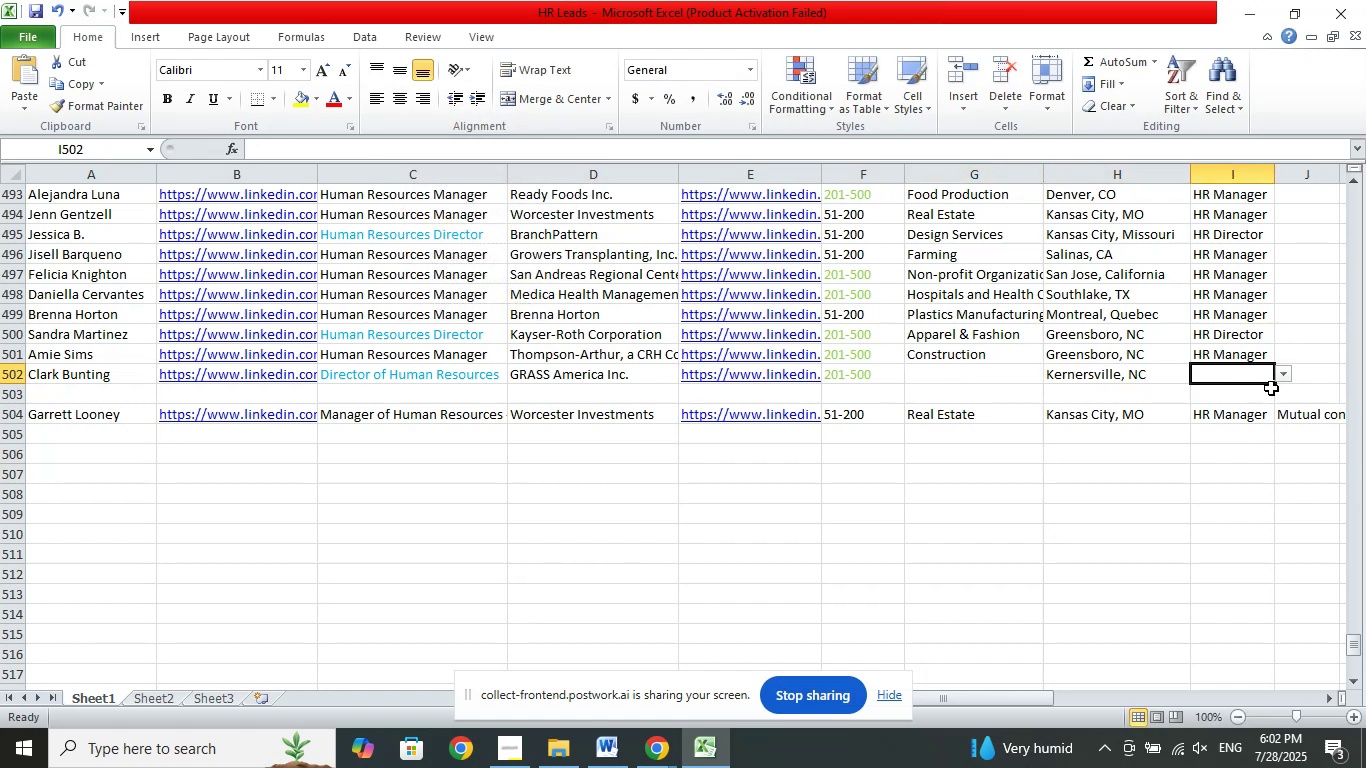 
left_click([1285, 370])
 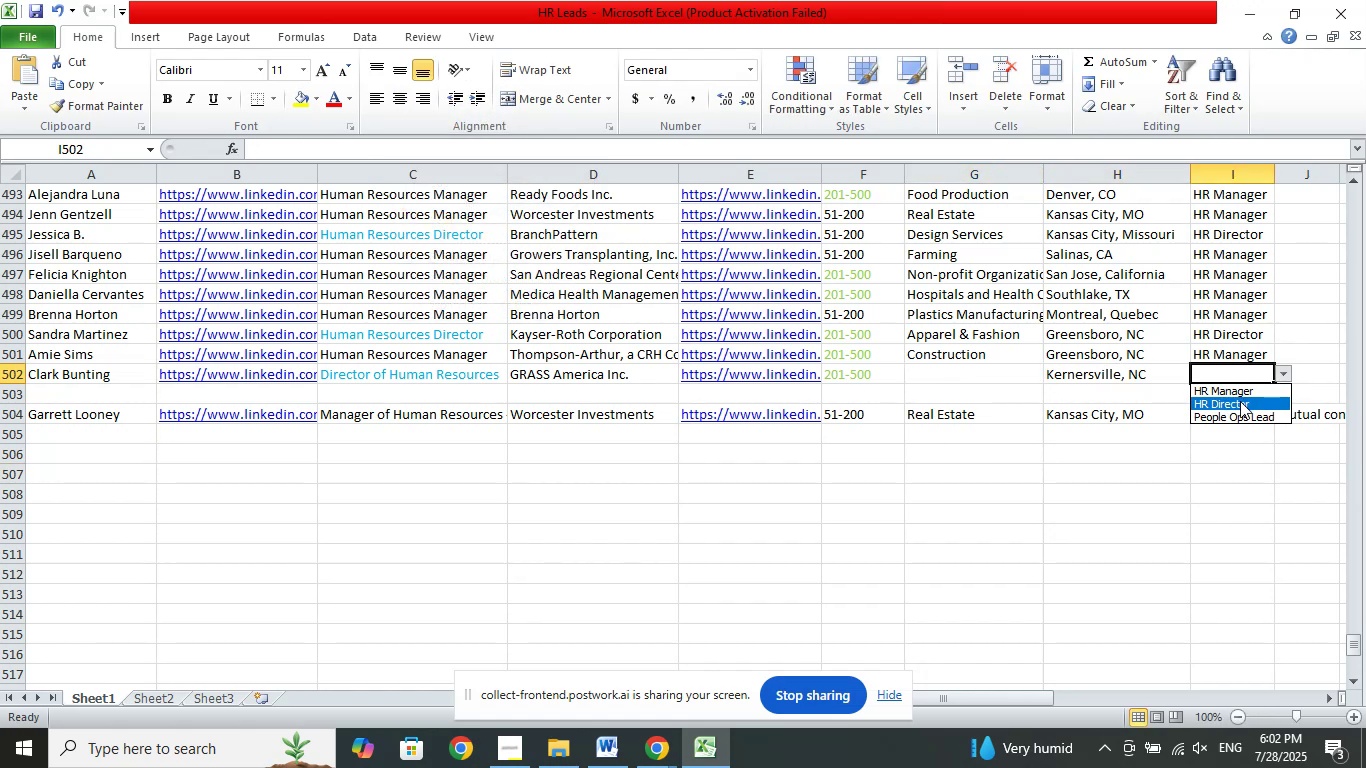 
left_click([1240, 403])
 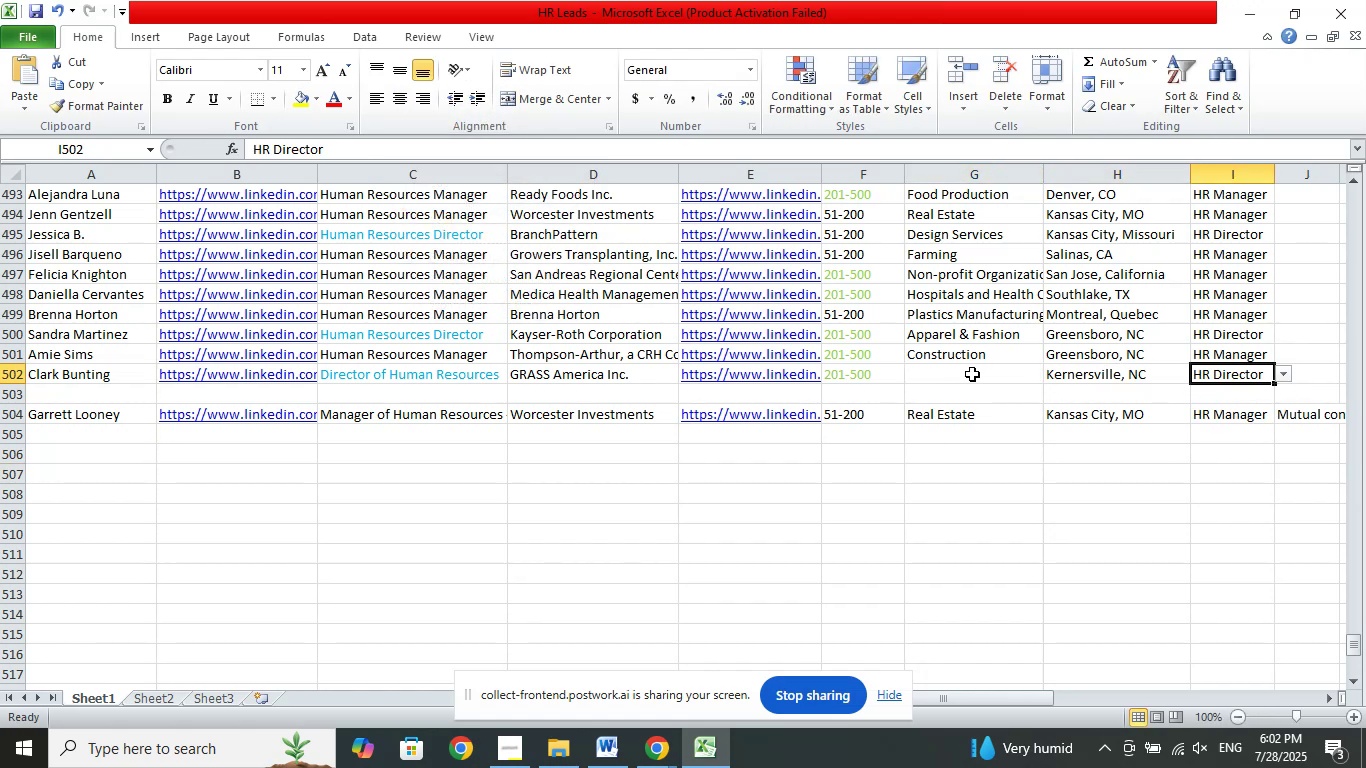 
left_click([972, 374])
 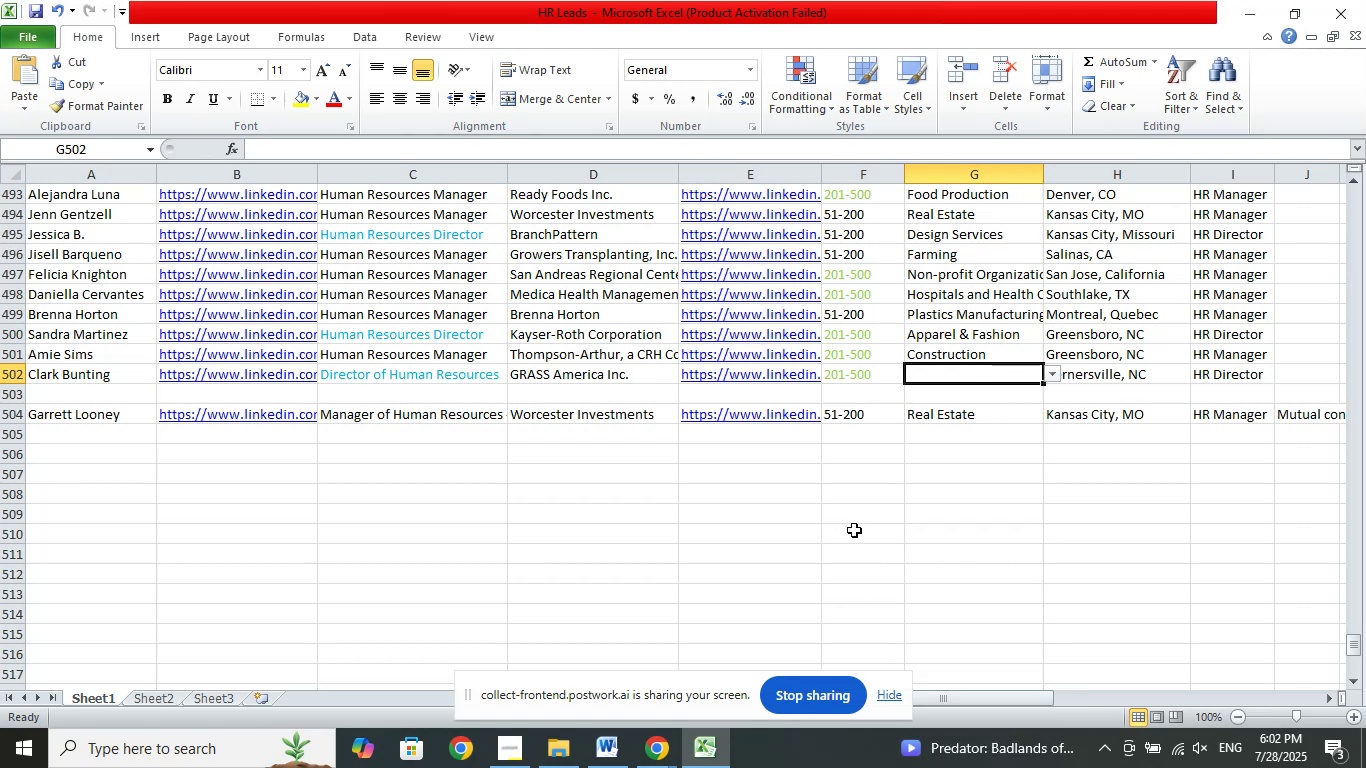 
left_click([657, 744])
 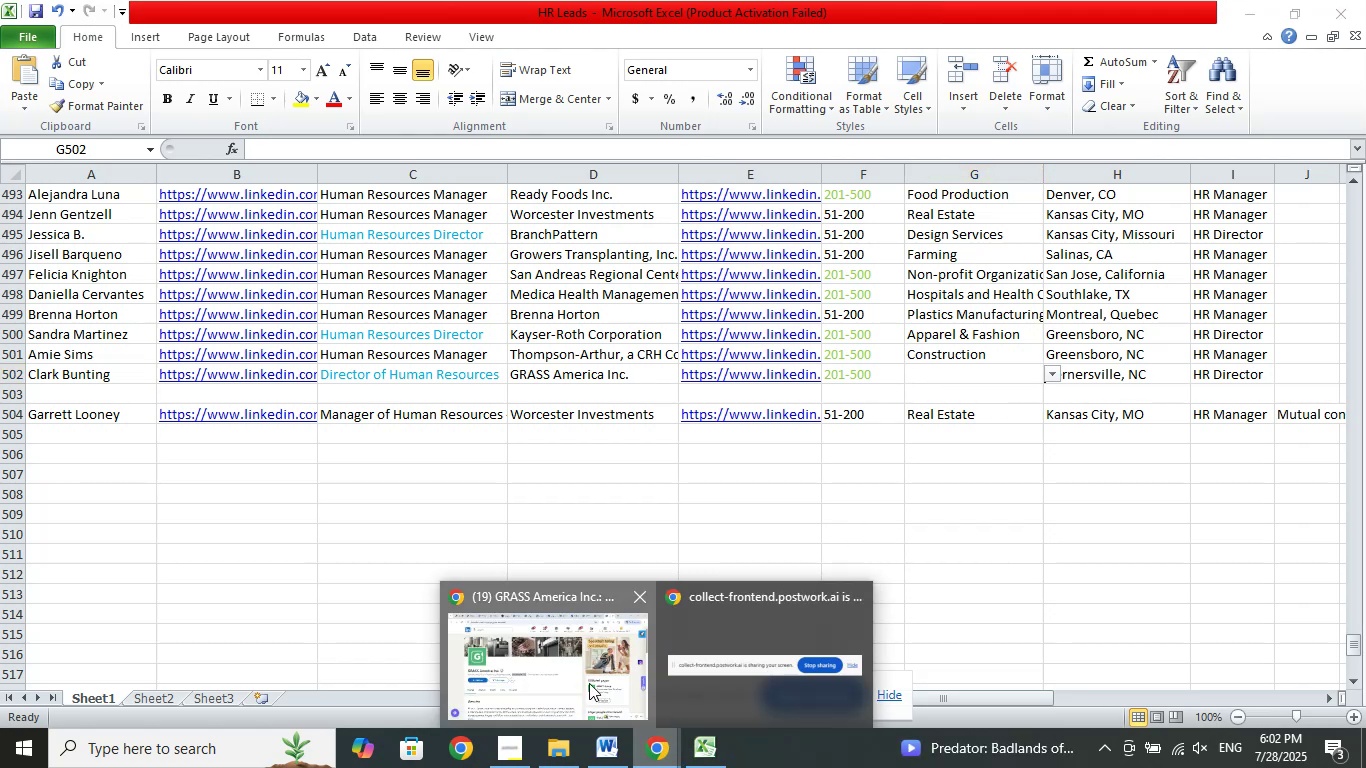 
left_click([589, 683])
 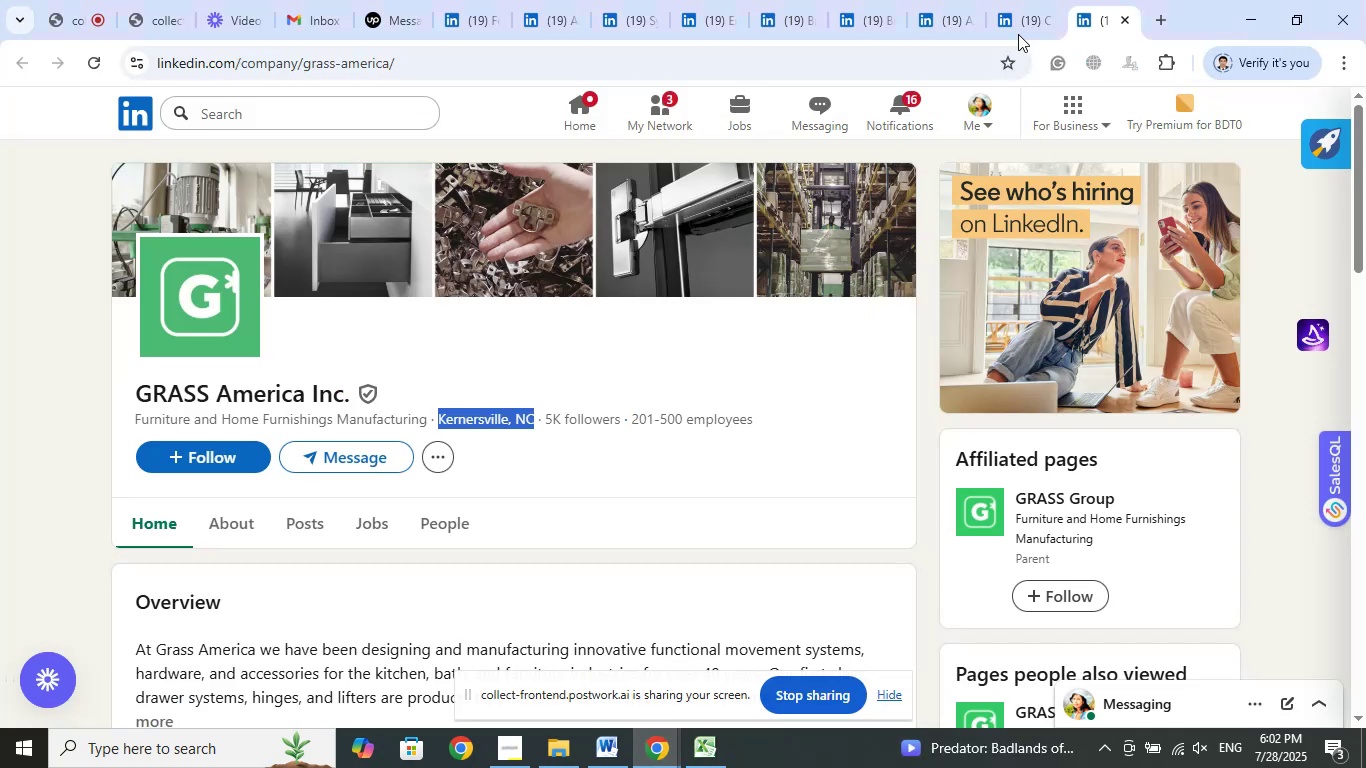 
left_click([1020, 20])
 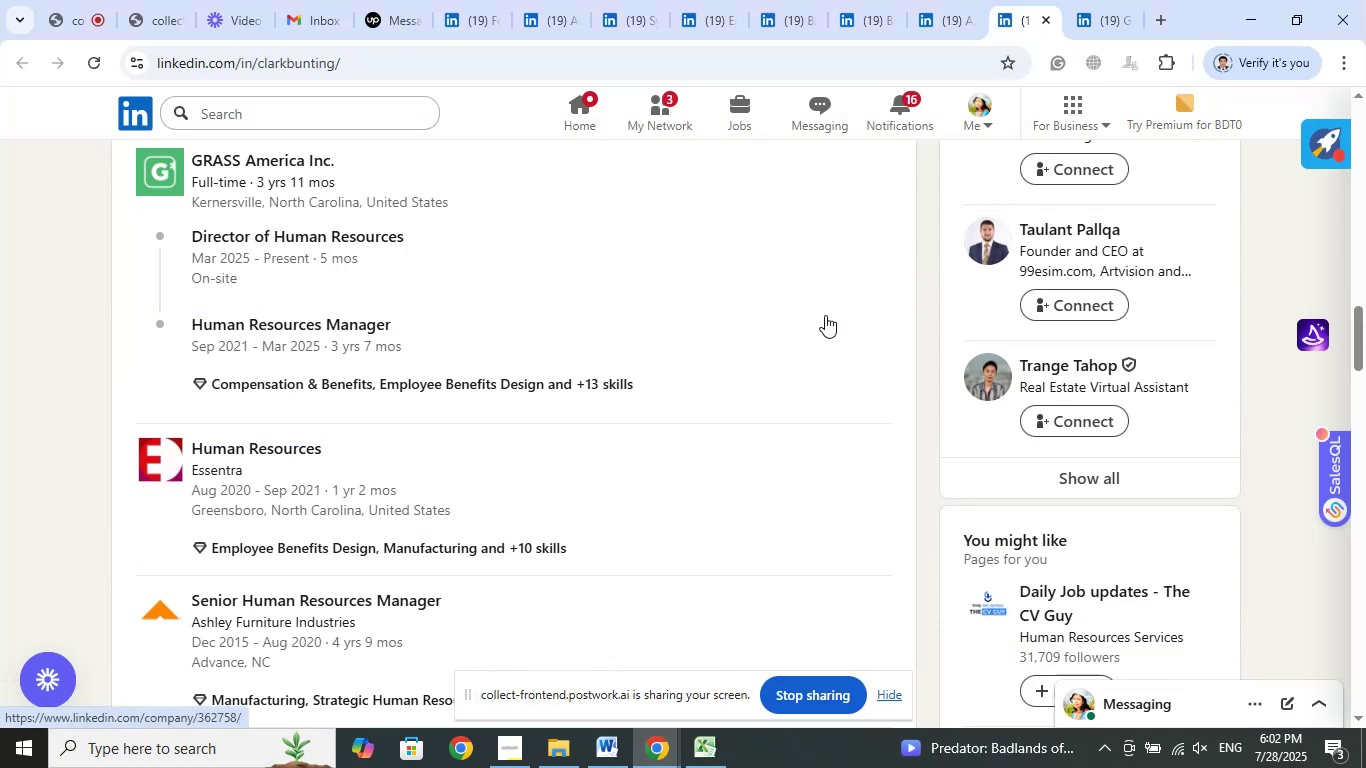 
scroll: coordinate [735, 366], scroll_direction: up, amount: 25.0
 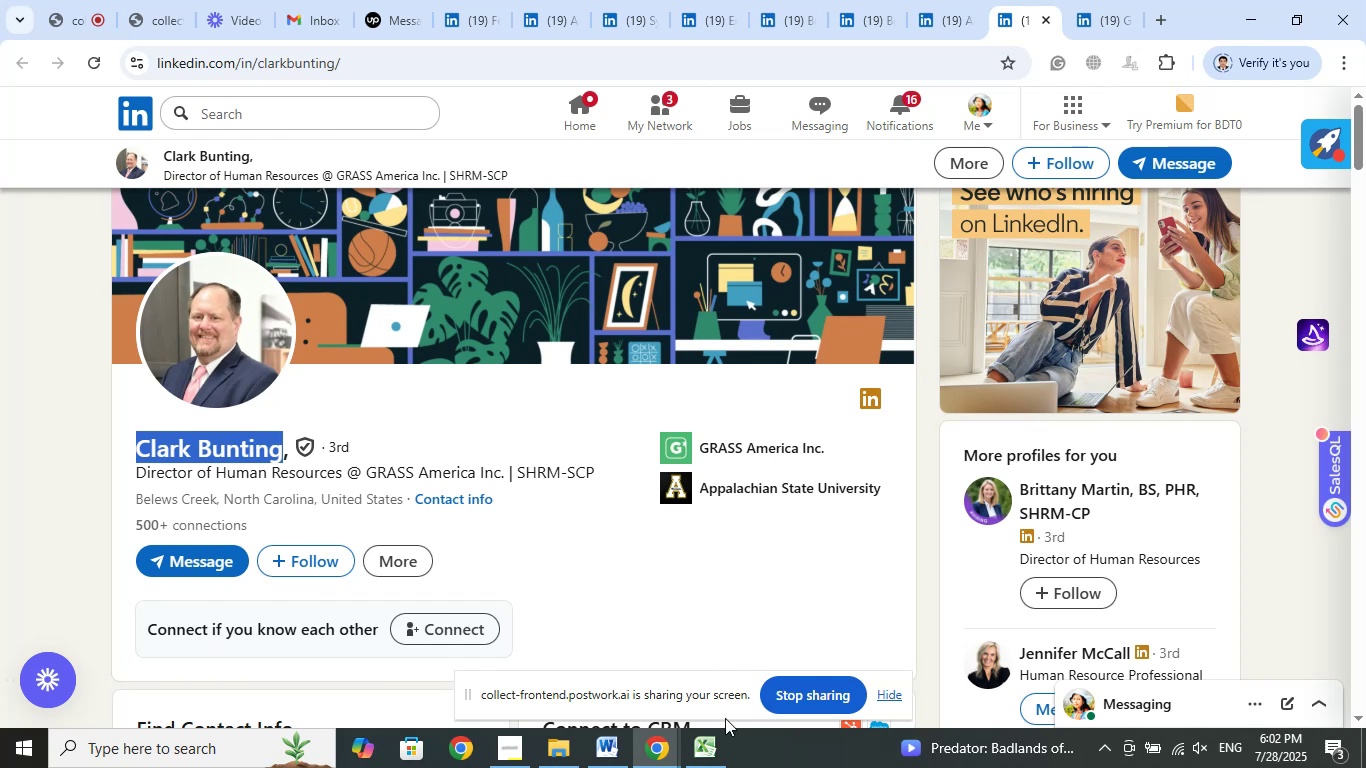 
left_click([704, 760])
 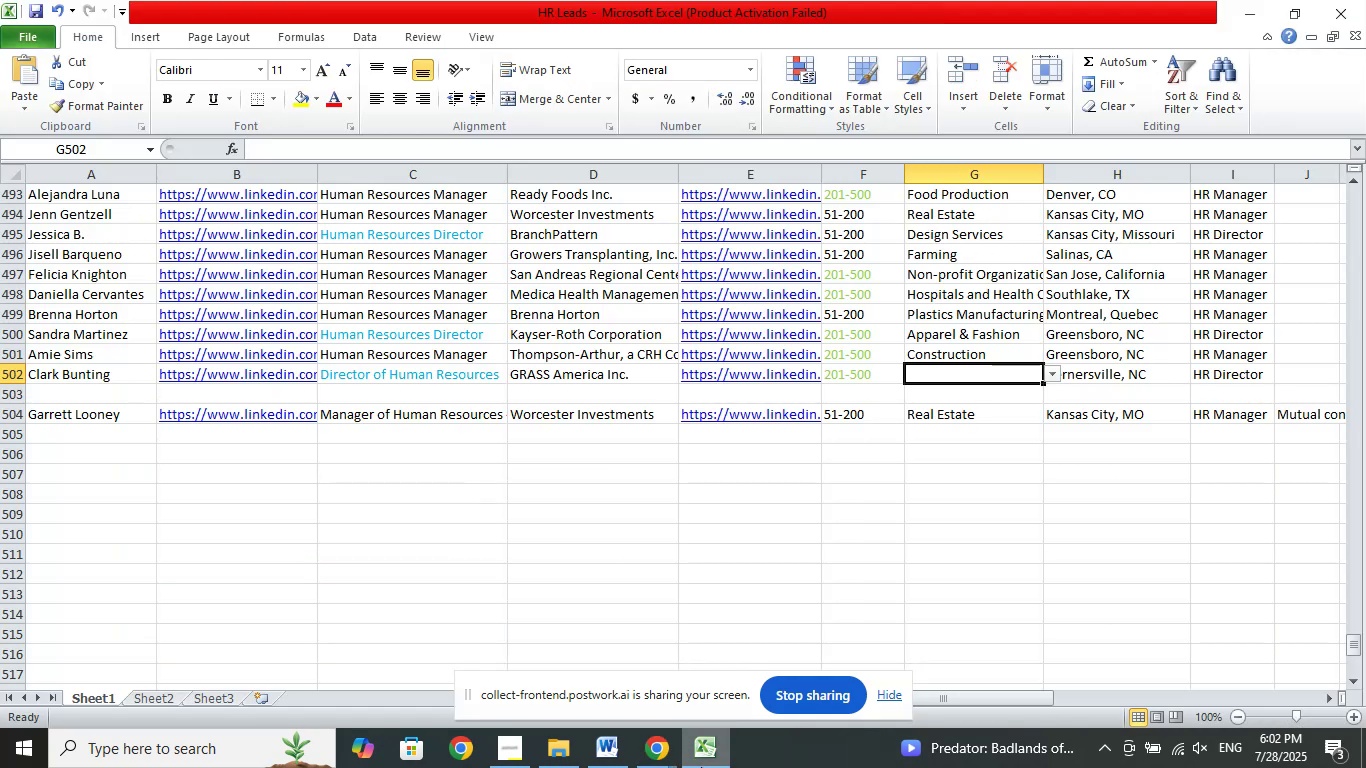 
left_click([701, 767])
 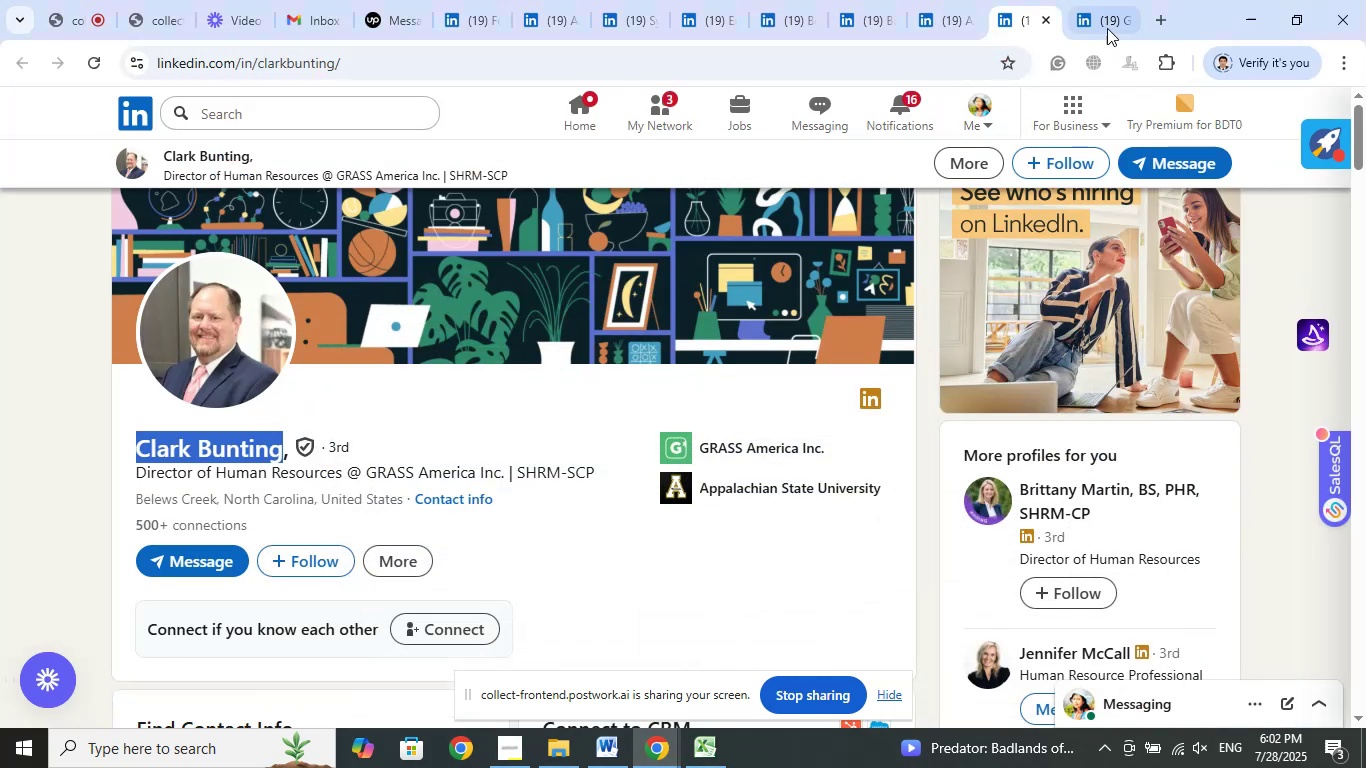 
left_click([1112, 17])
 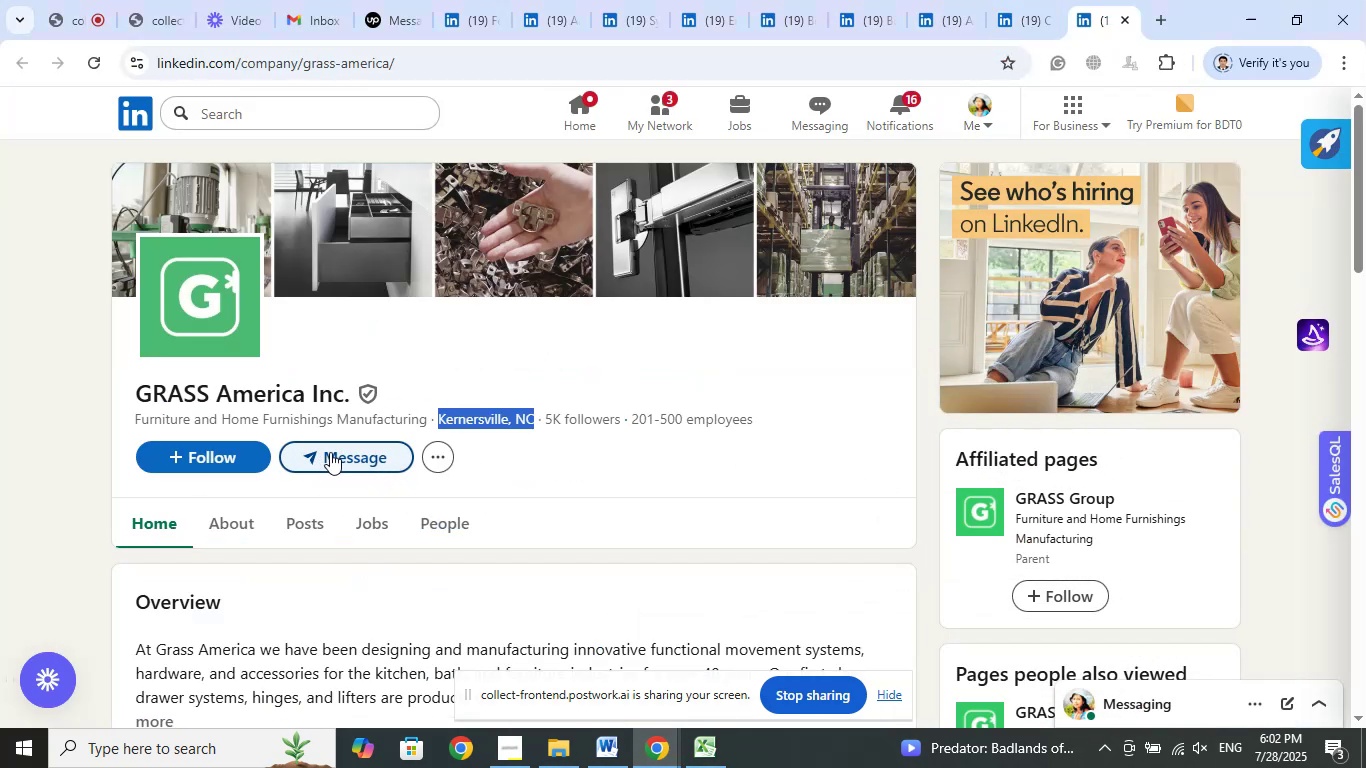 
left_click([63, 0])
 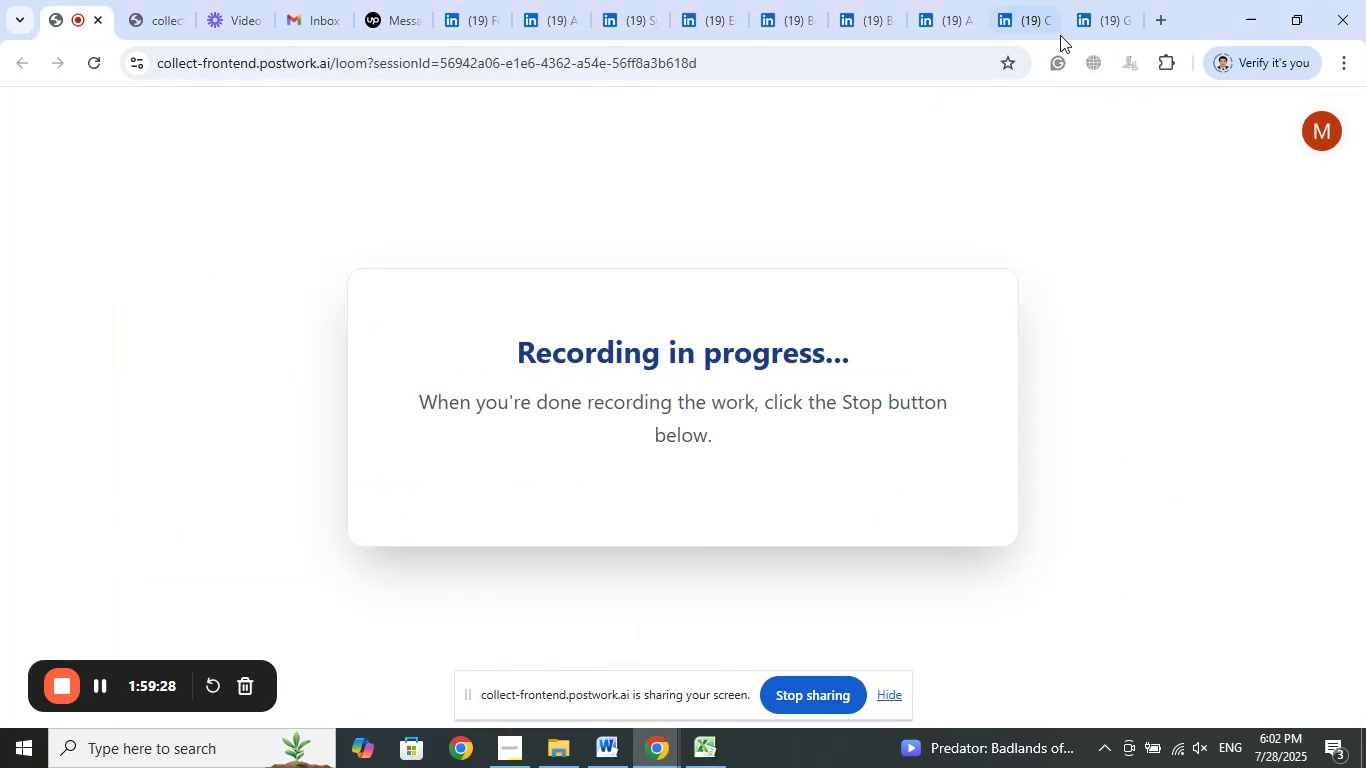 
left_click([1086, 20])
 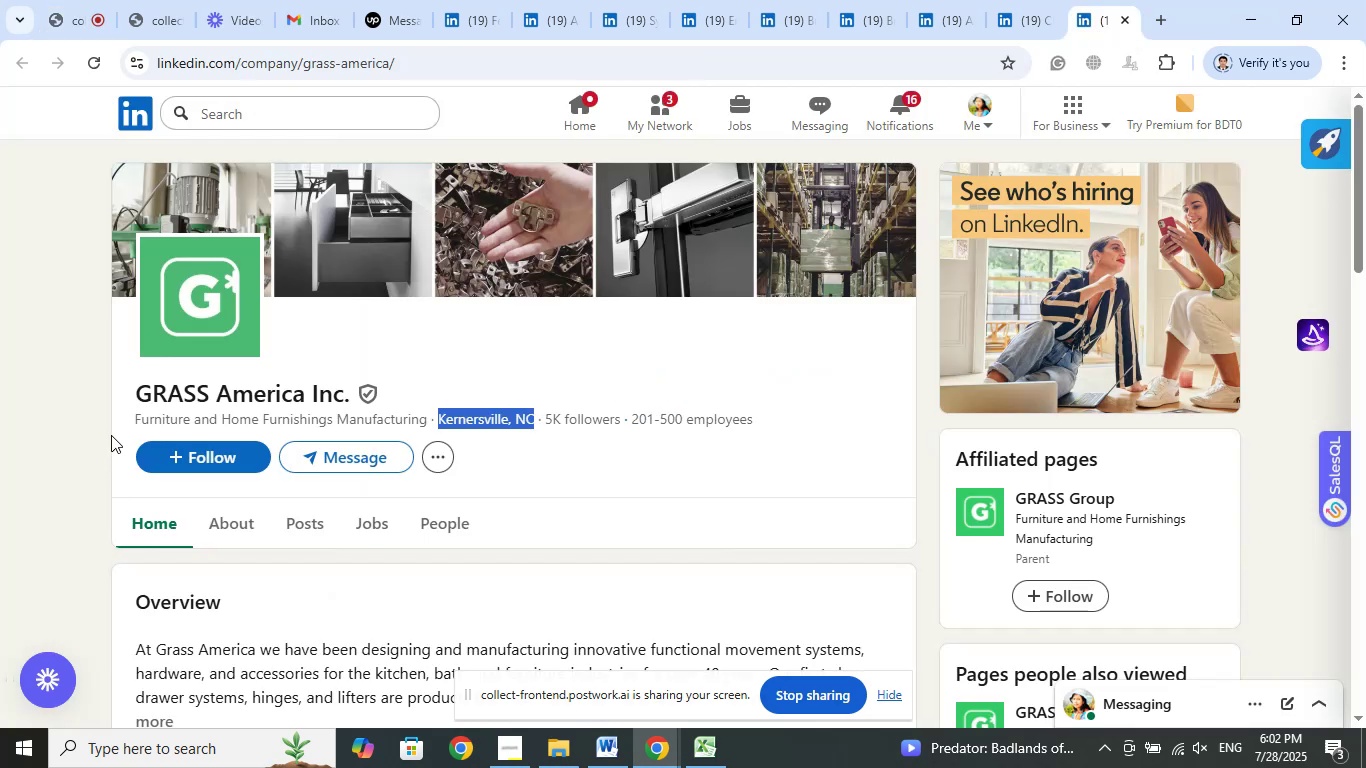 
left_click_drag(start_coordinate=[121, 421], to_coordinate=[425, 419])
 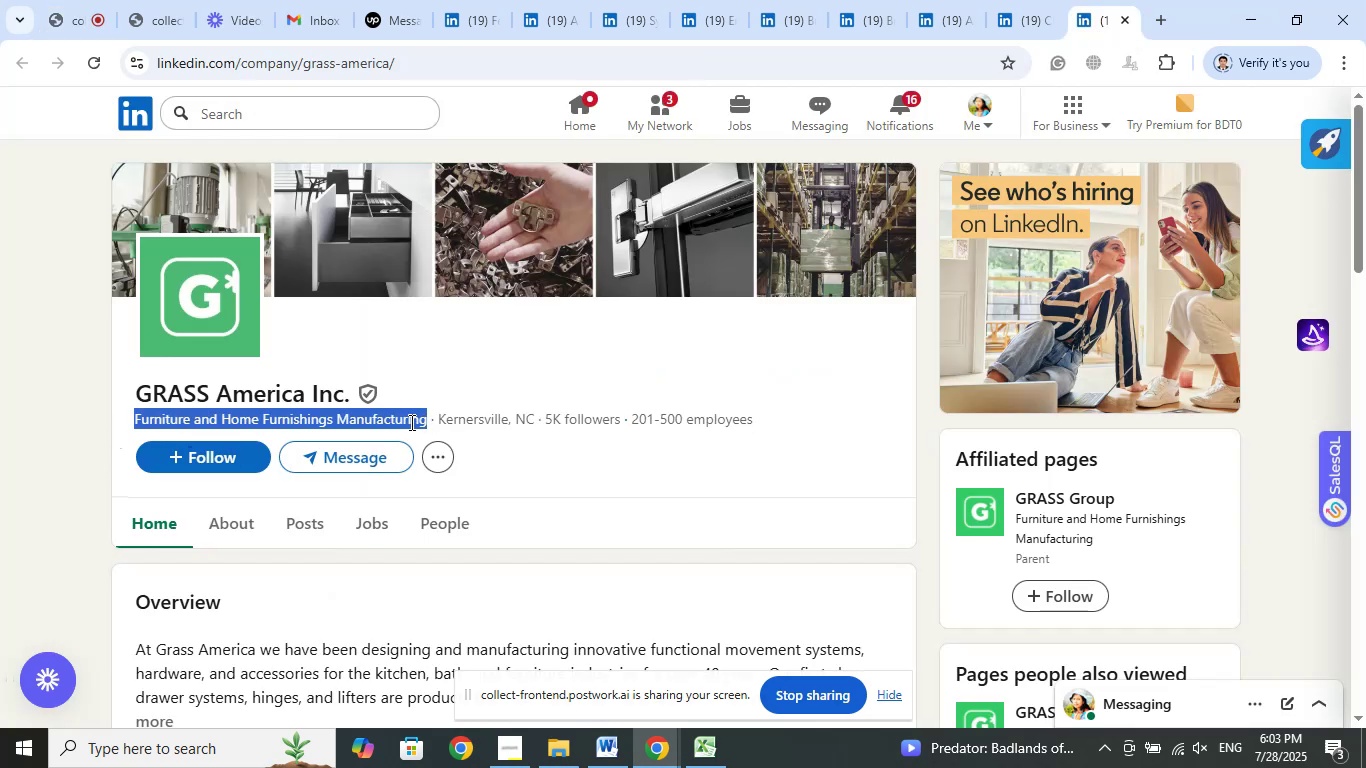 
right_click([410, 422])
 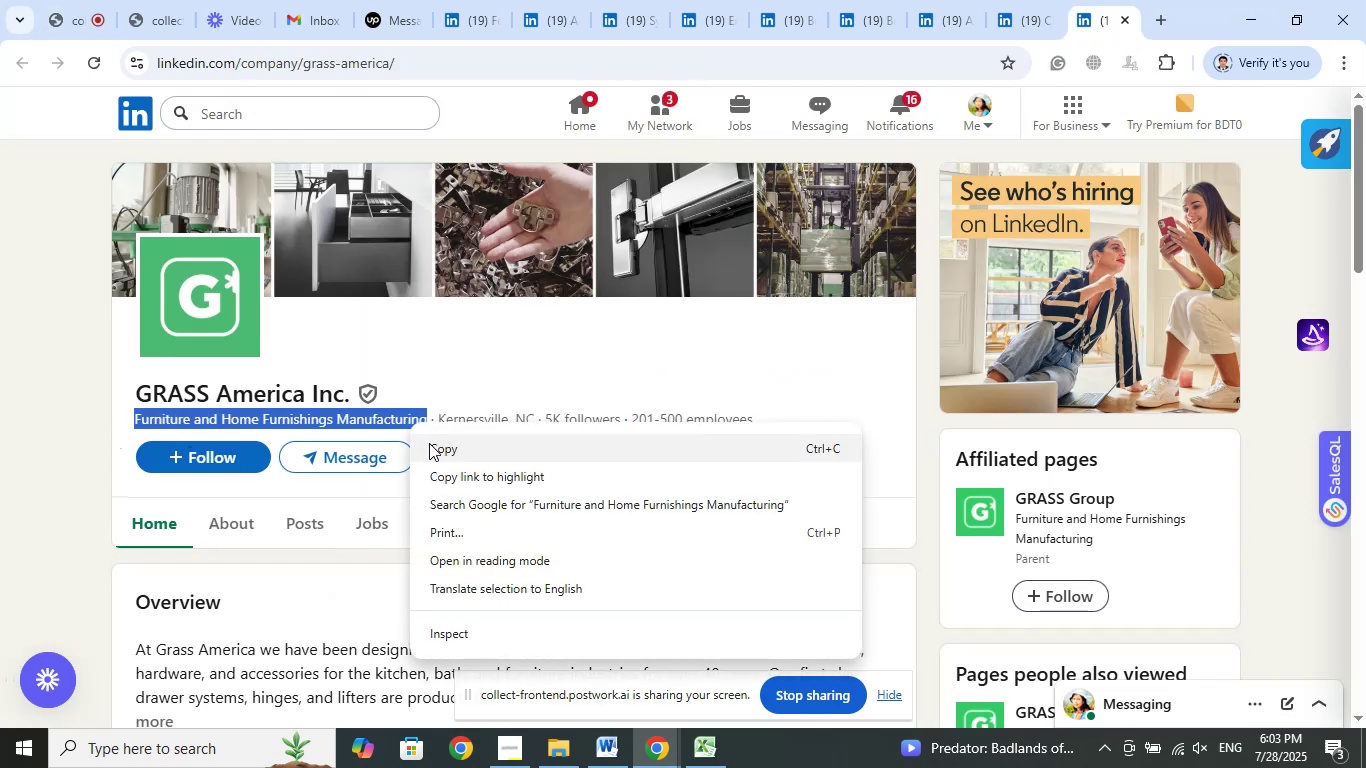 
left_click([429, 443])
 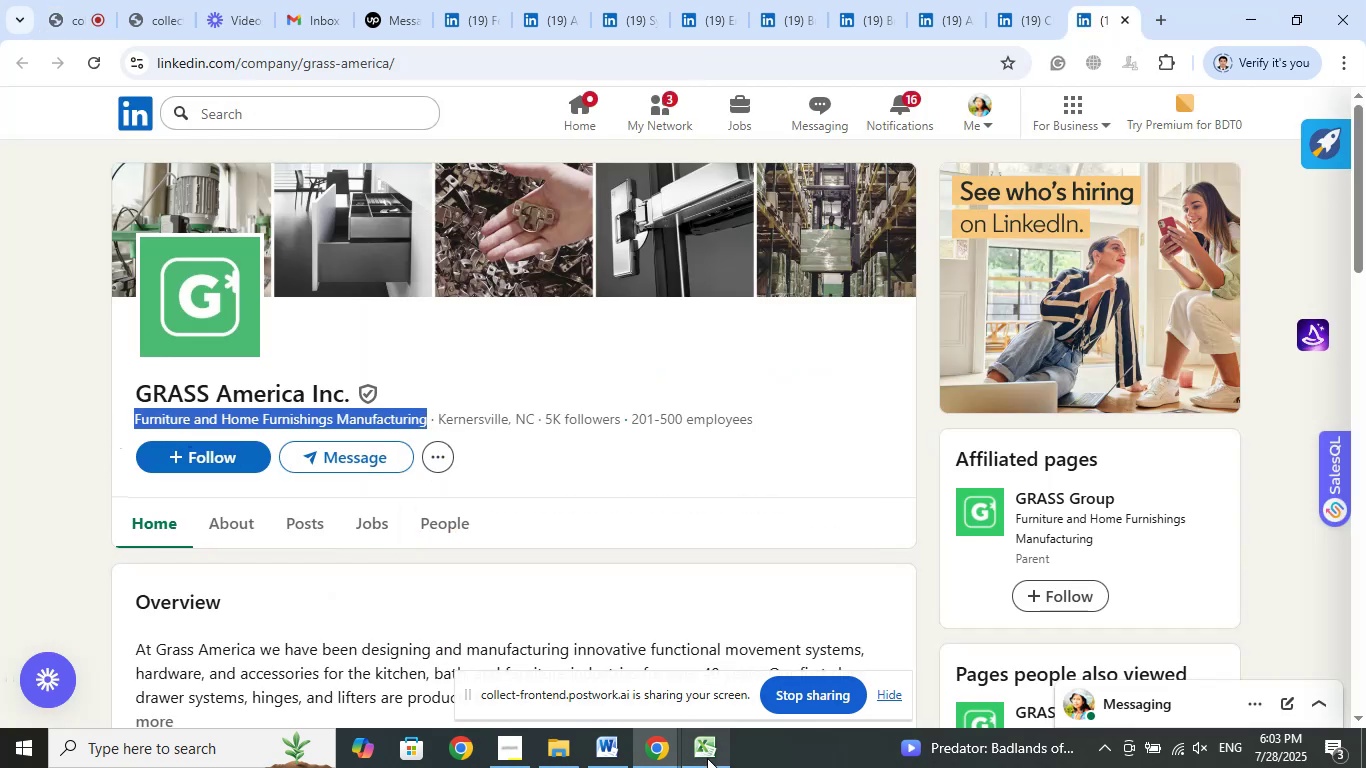 
left_click([707, 758])
 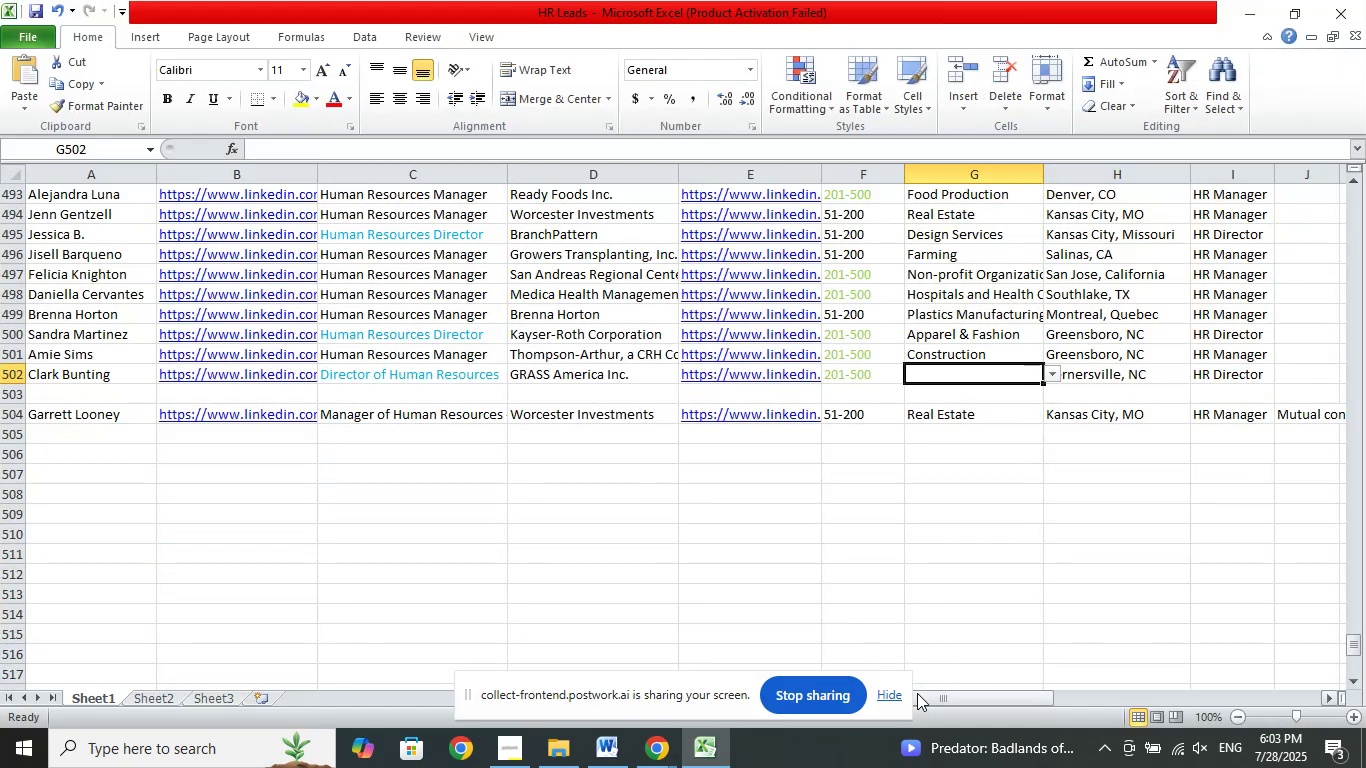 
left_click_drag(start_coordinate=[922, 693], to_coordinate=[1210, 693])
 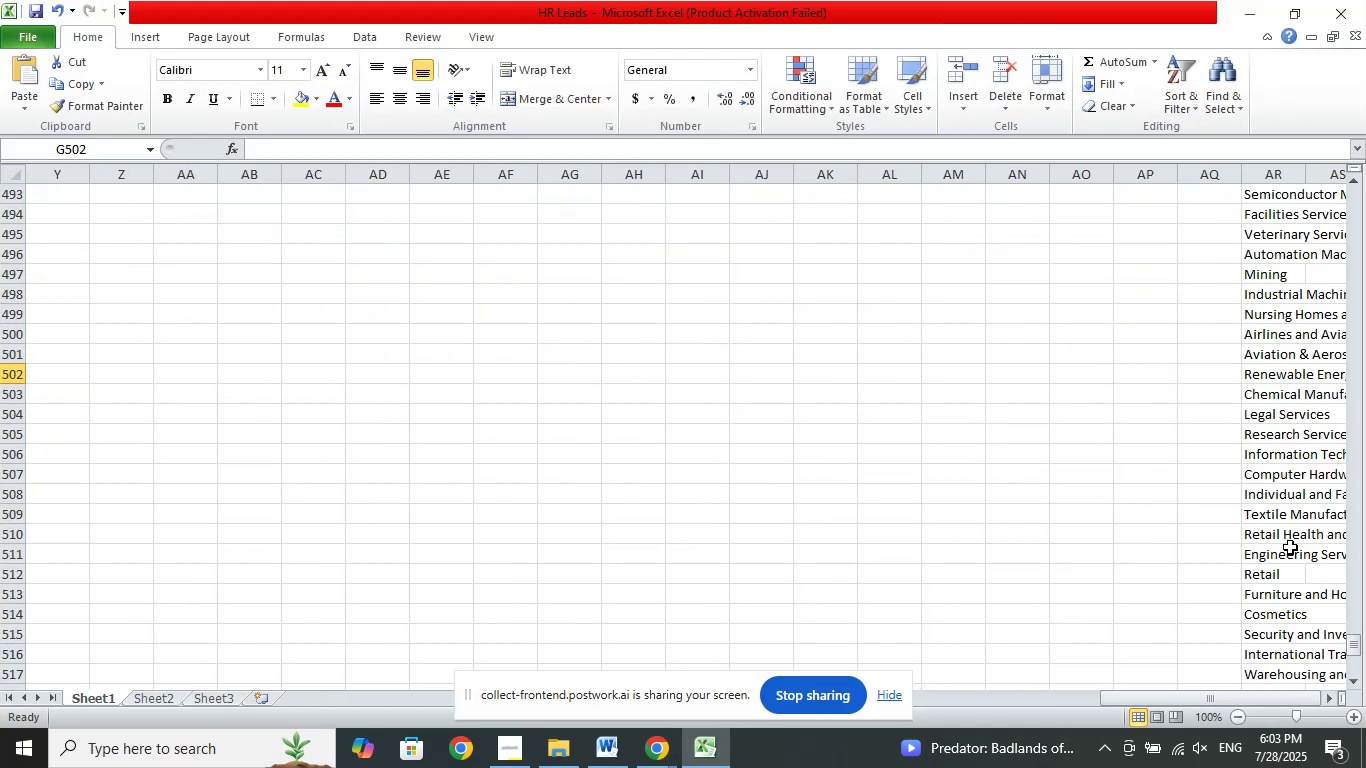 
scroll: coordinate [1365, 520], scroll_direction: down, amount: 13.0
 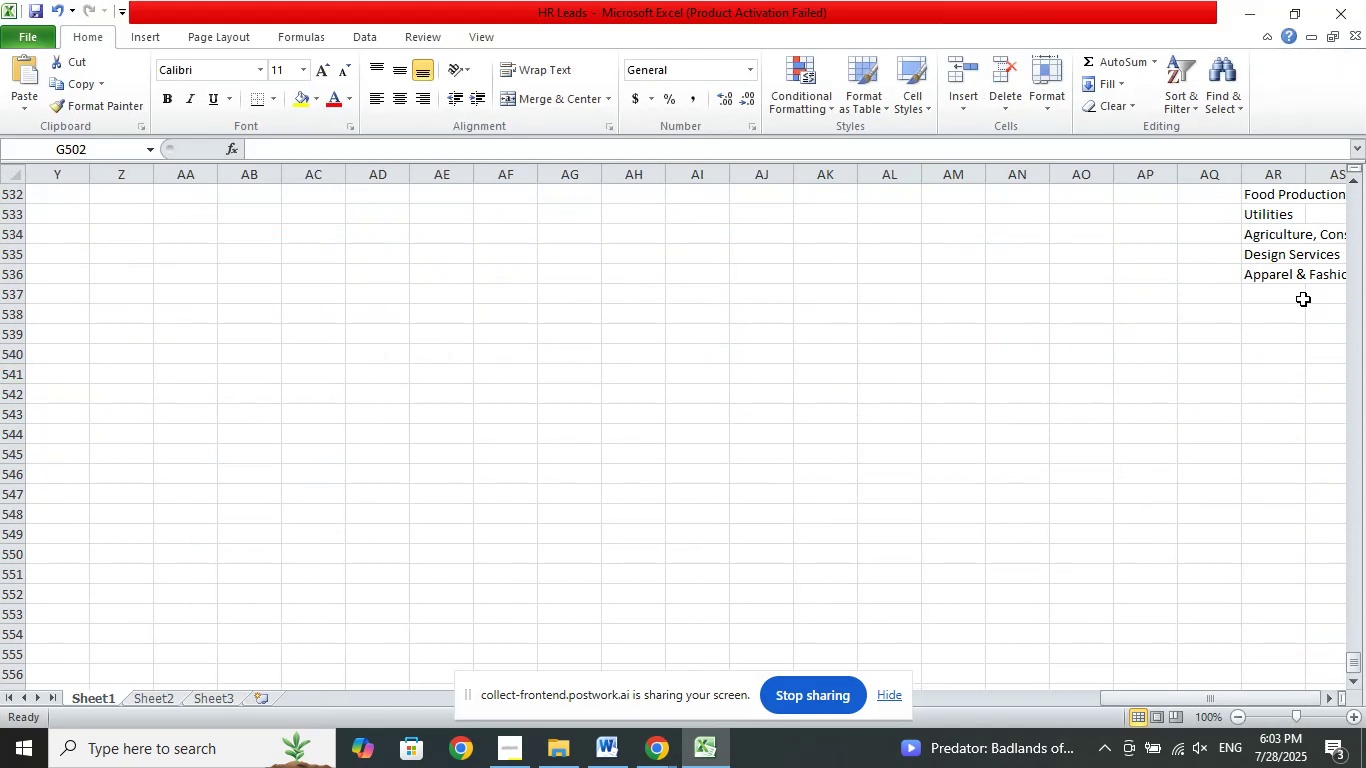 
left_click([1303, 299])
 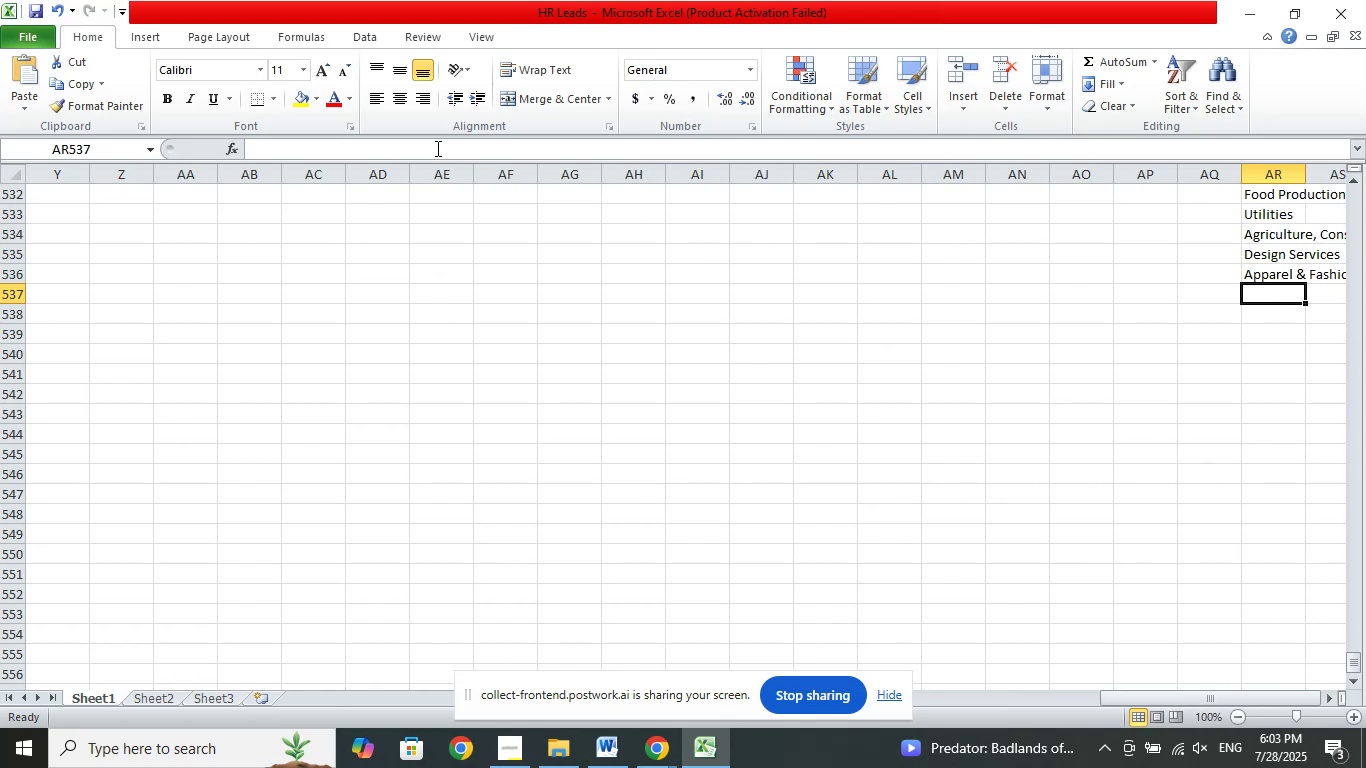 
left_click([436, 148])
 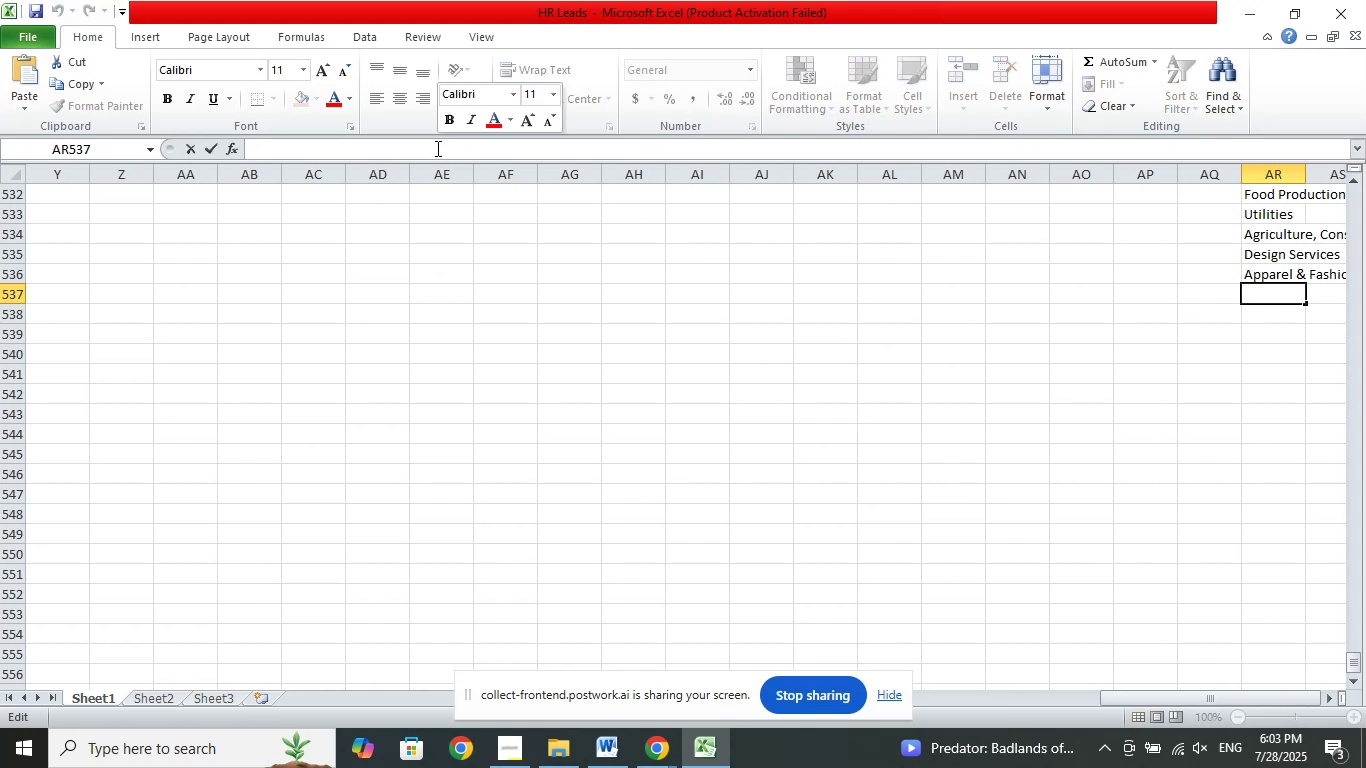 
right_click([436, 148])
 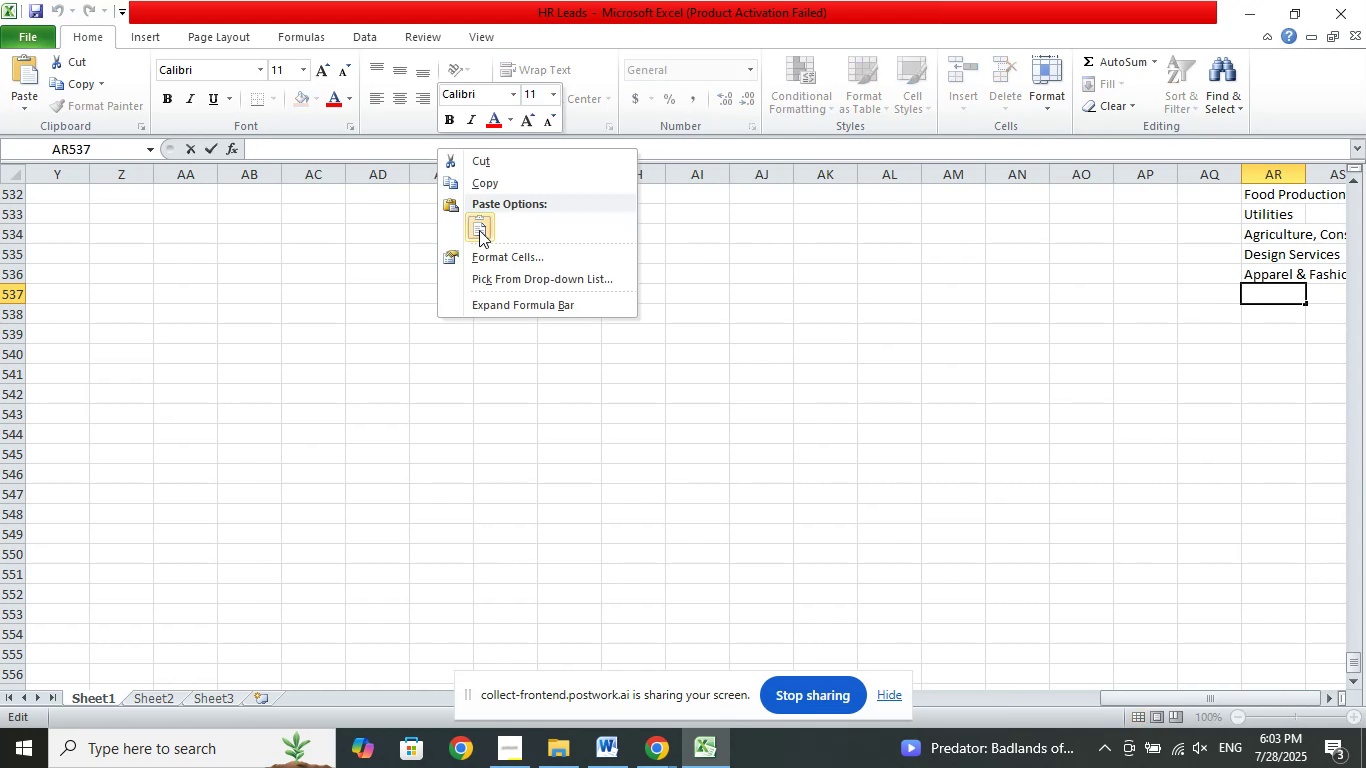 
left_click_drag(start_coordinate=[479, 230], to_coordinate=[486, 231])
 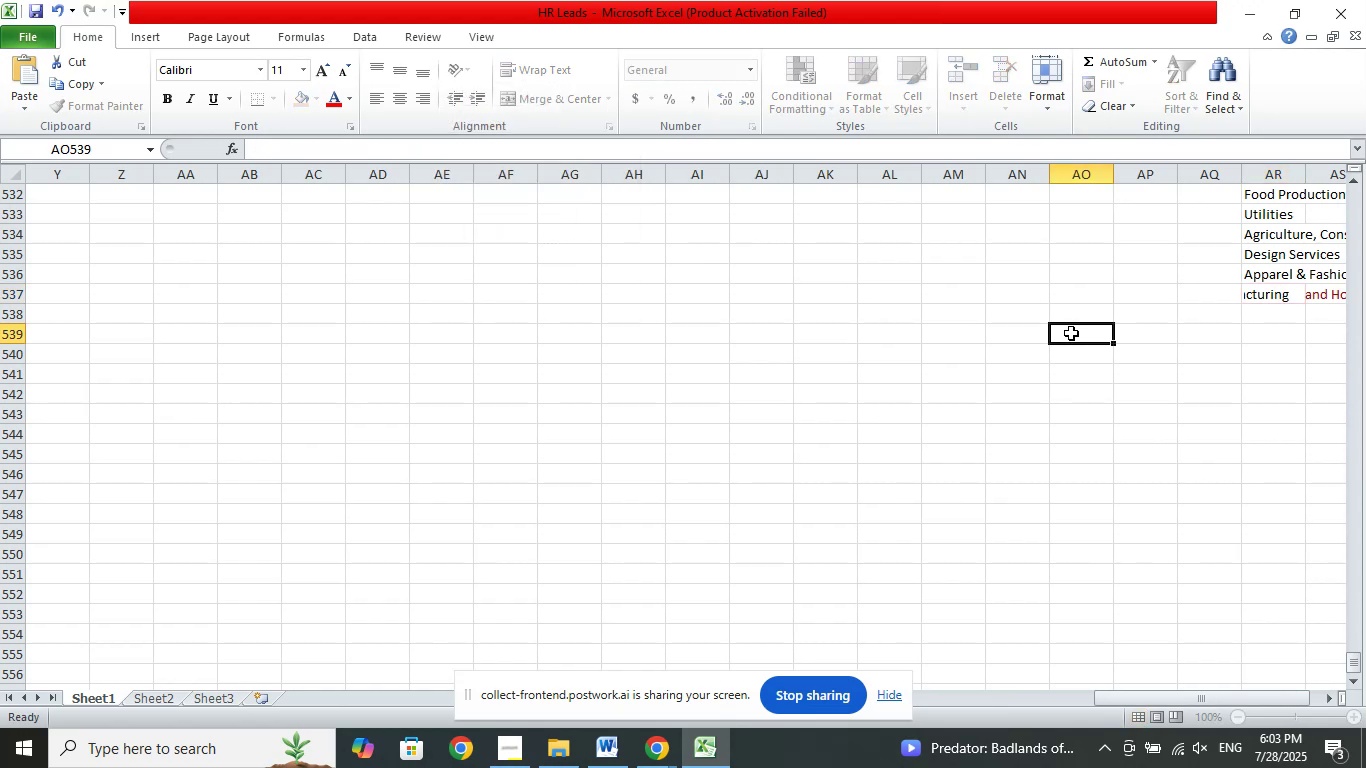 
double_click([1071, 333])
 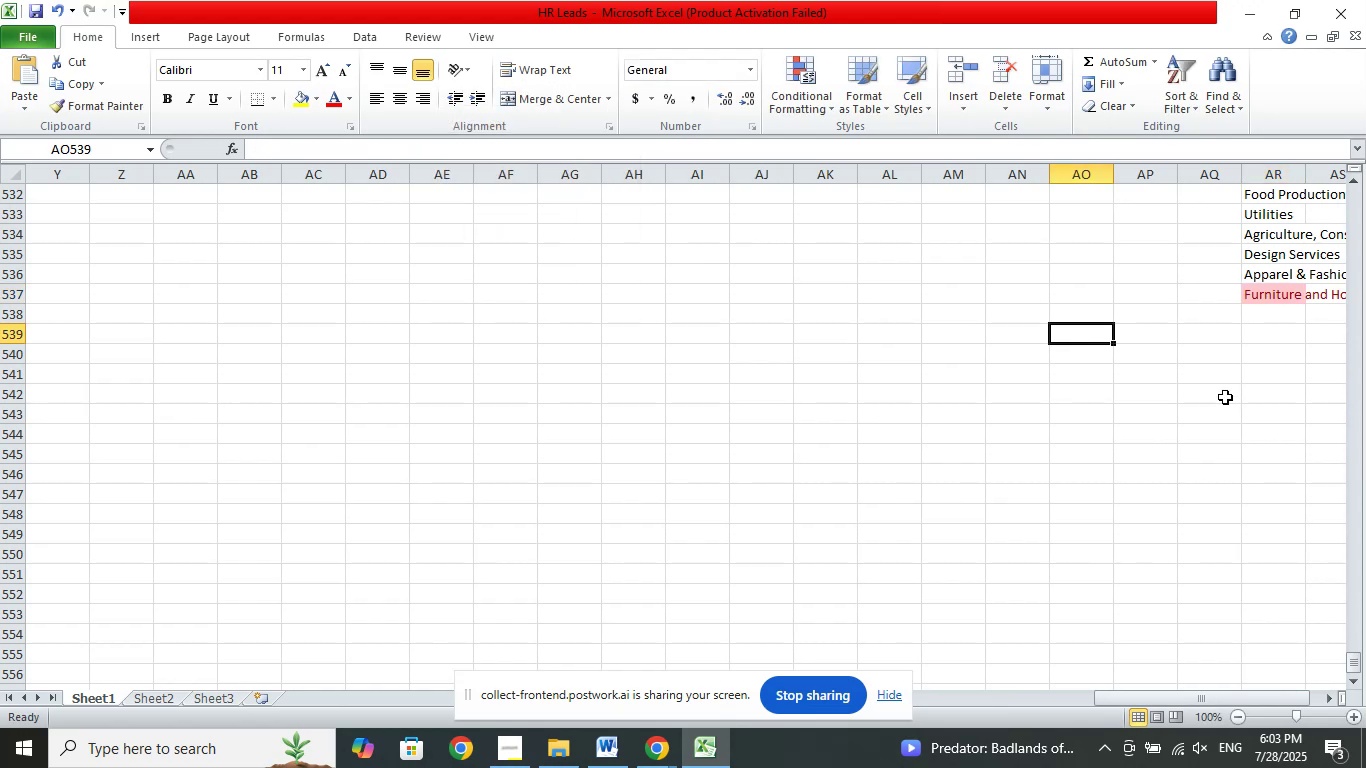 
scroll: coordinate [1245, 394], scroll_direction: up, amount: 8.0
 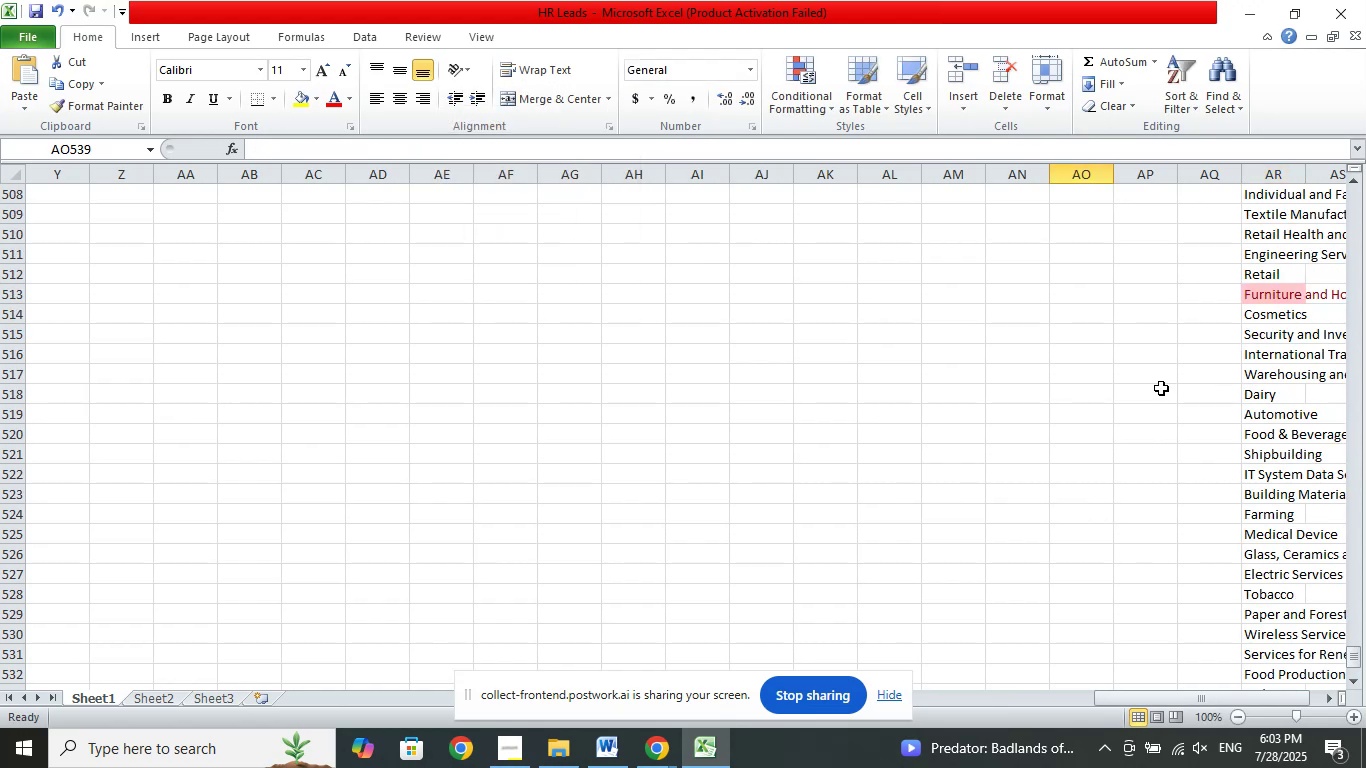 
key(Control+Z)
 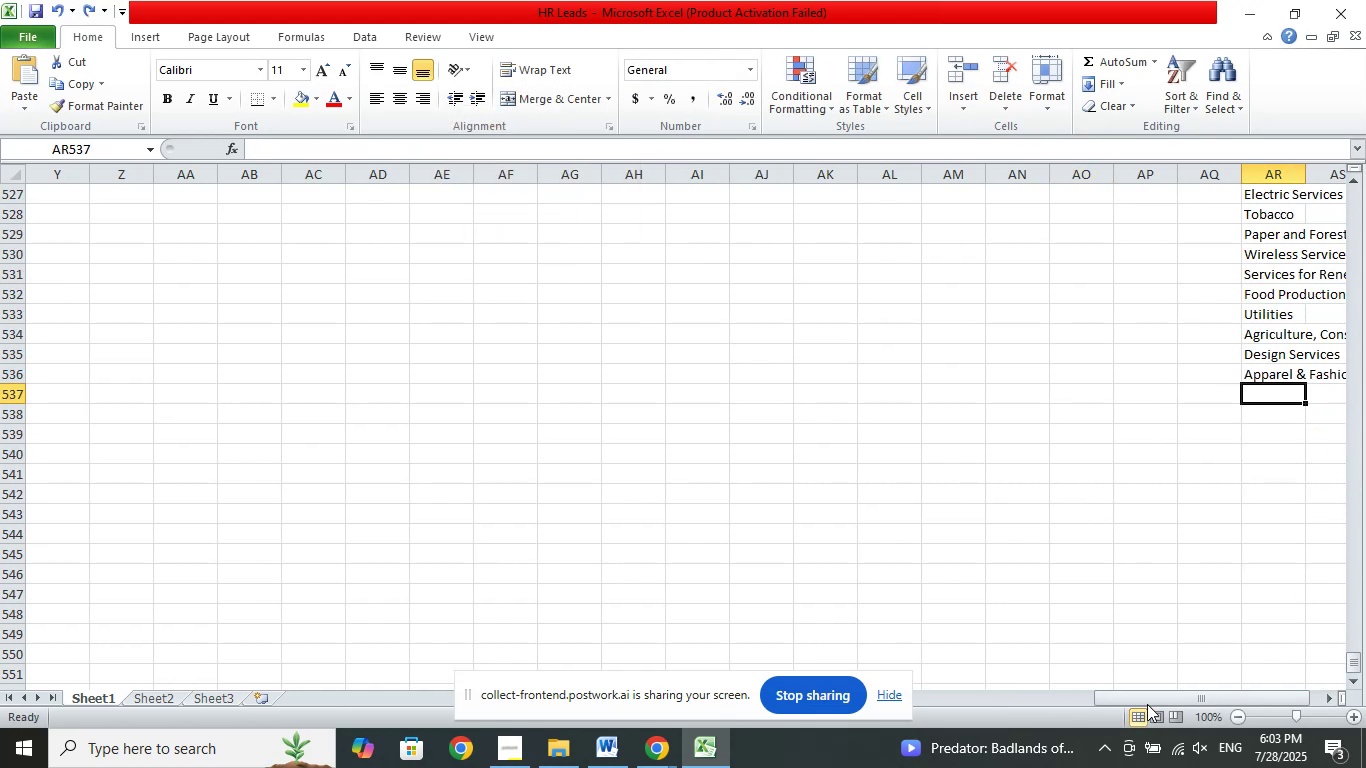 
left_click_drag(start_coordinate=[1150, 695], to_coordinate=[750, 650])
 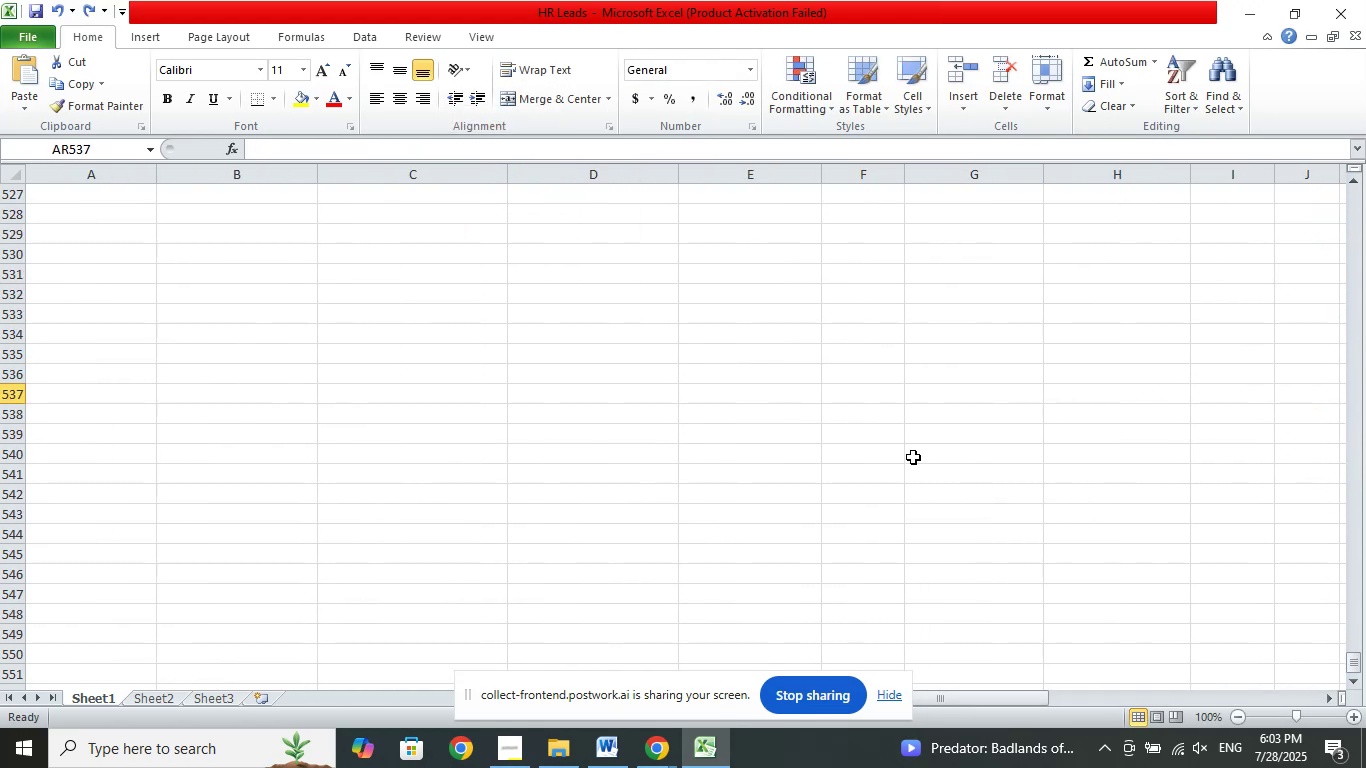 
scroll: coordinate [787, 442], scroll_direction: up, amount: 11.0
 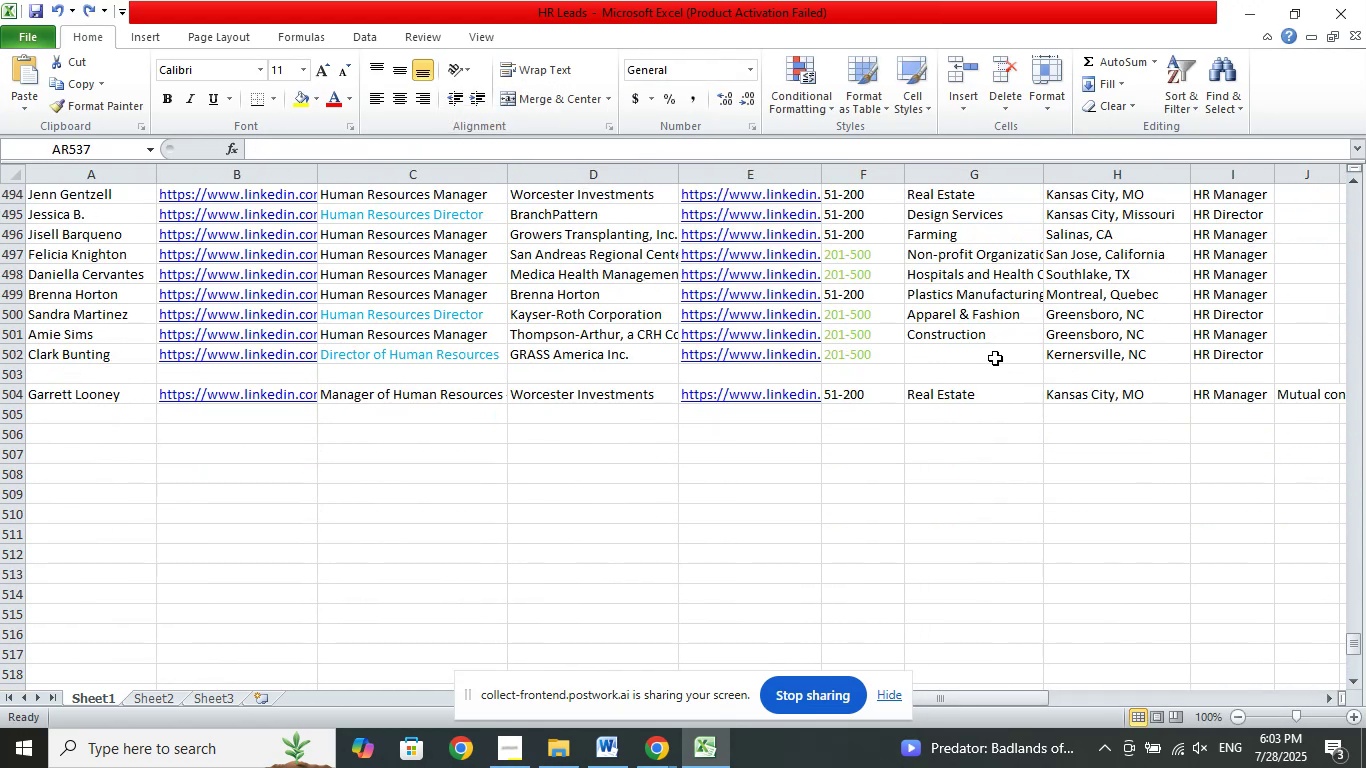 
left_click([995, 358])
 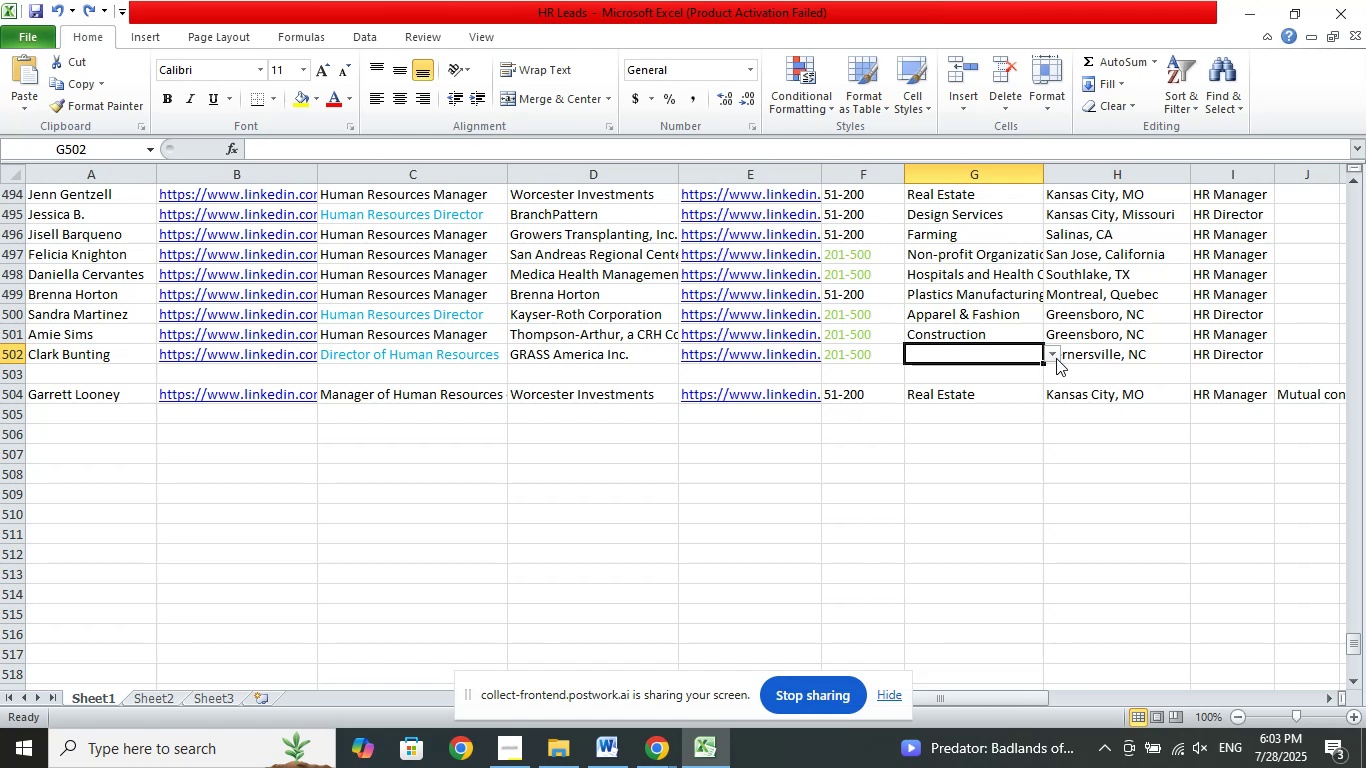 
left_click([1056, 358])
 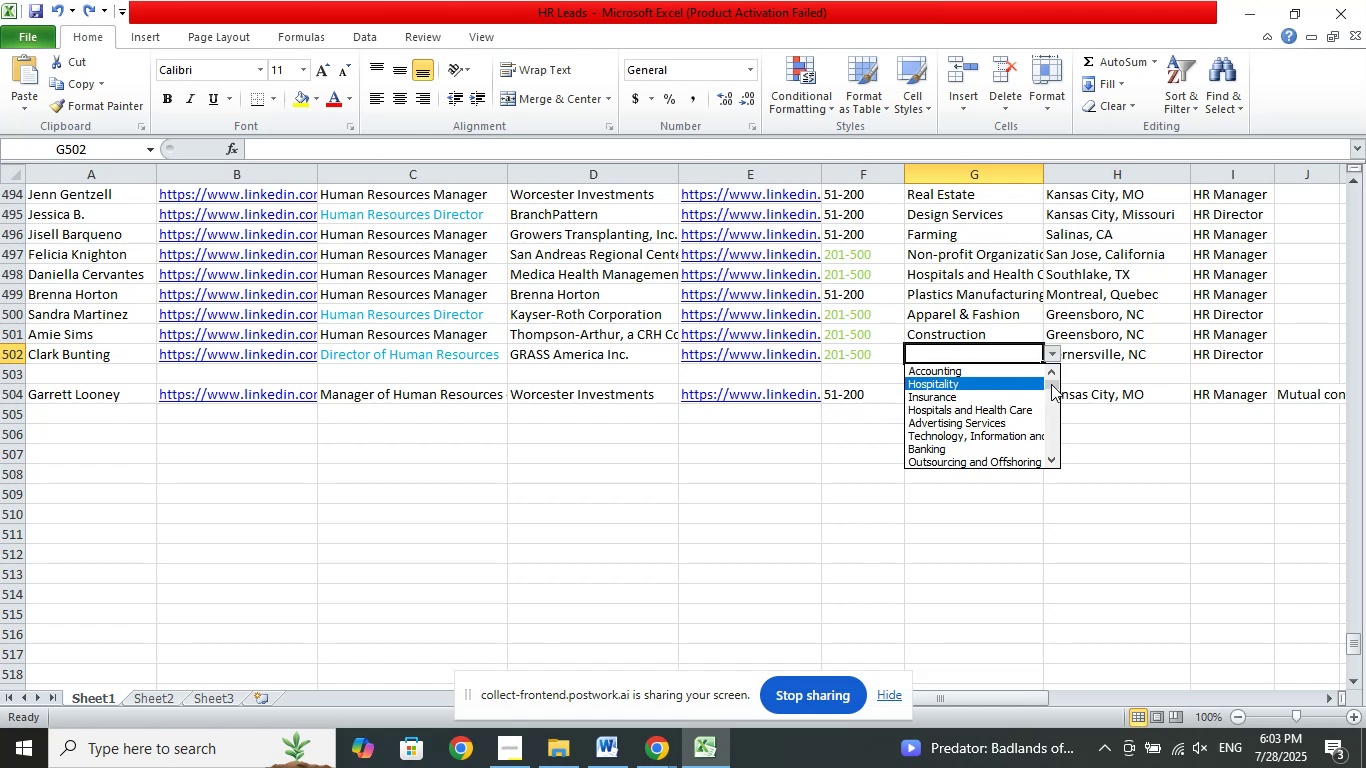 
left_click_drag(start_coordinate=[1051, 384], to_coordinate=[1046, 471])
 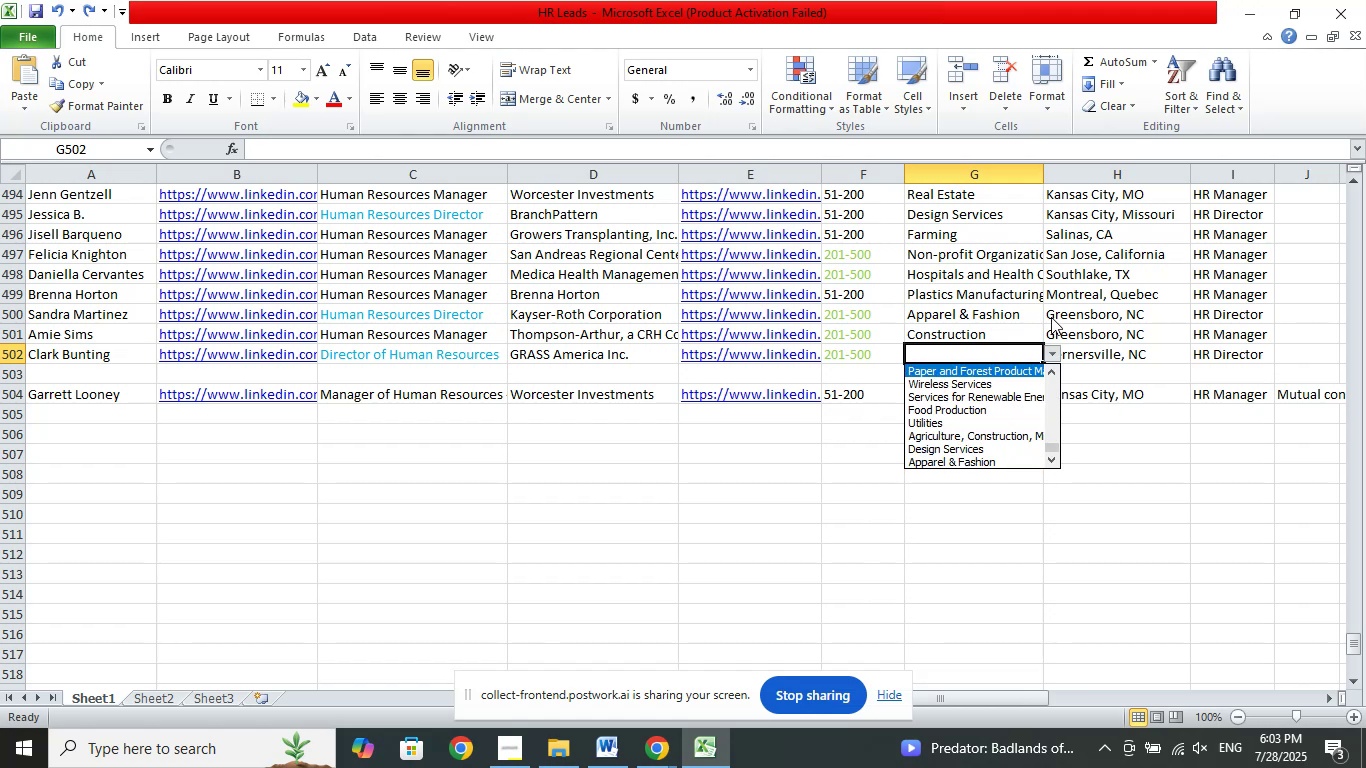 
key(ArrowUp)
 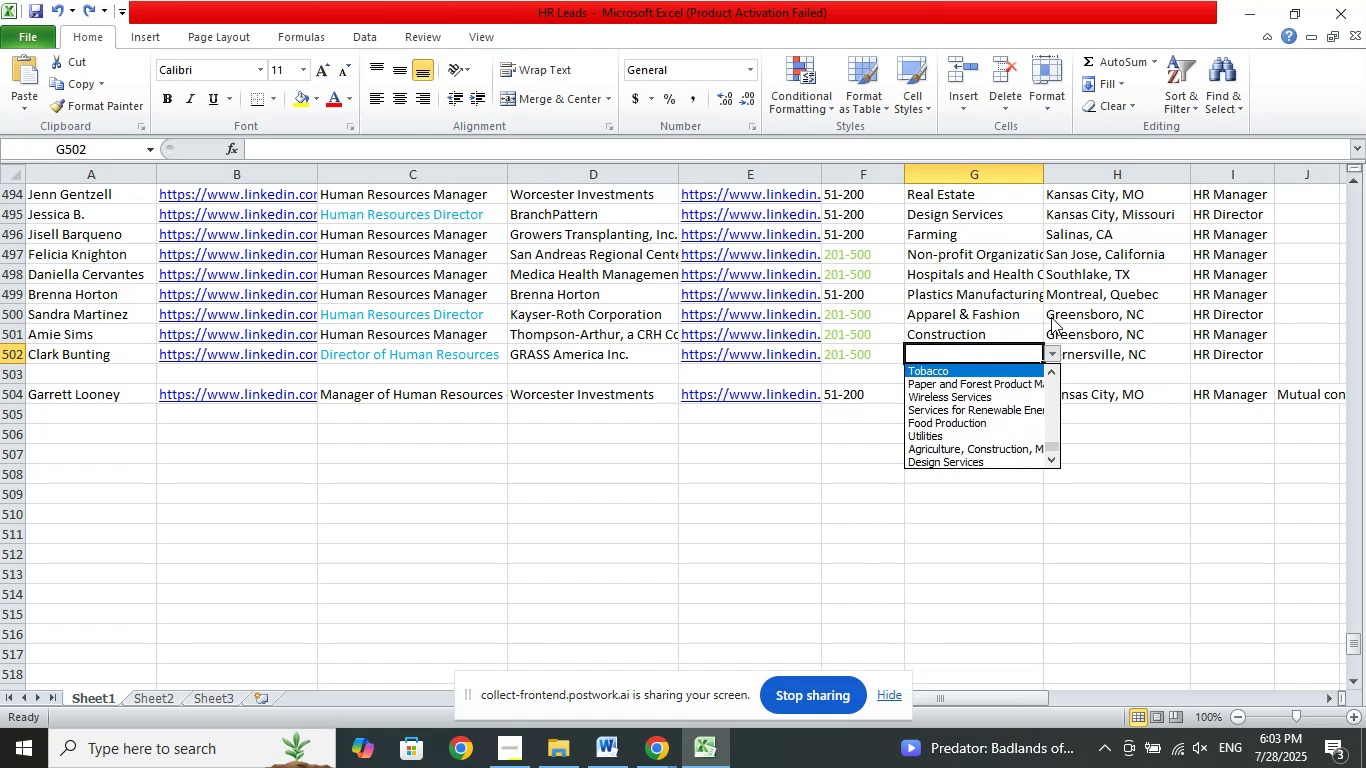 
key(ArrowUp)
 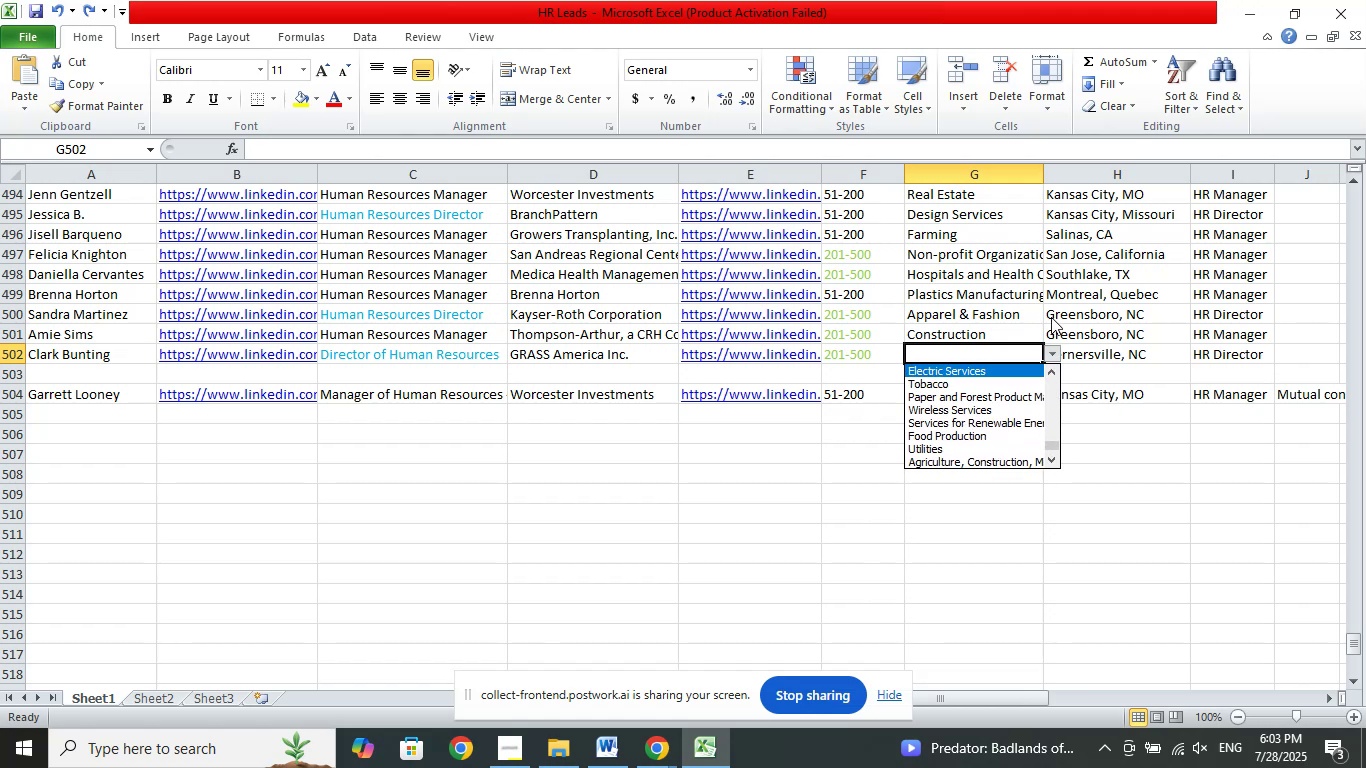 
key(ArrowUp)
 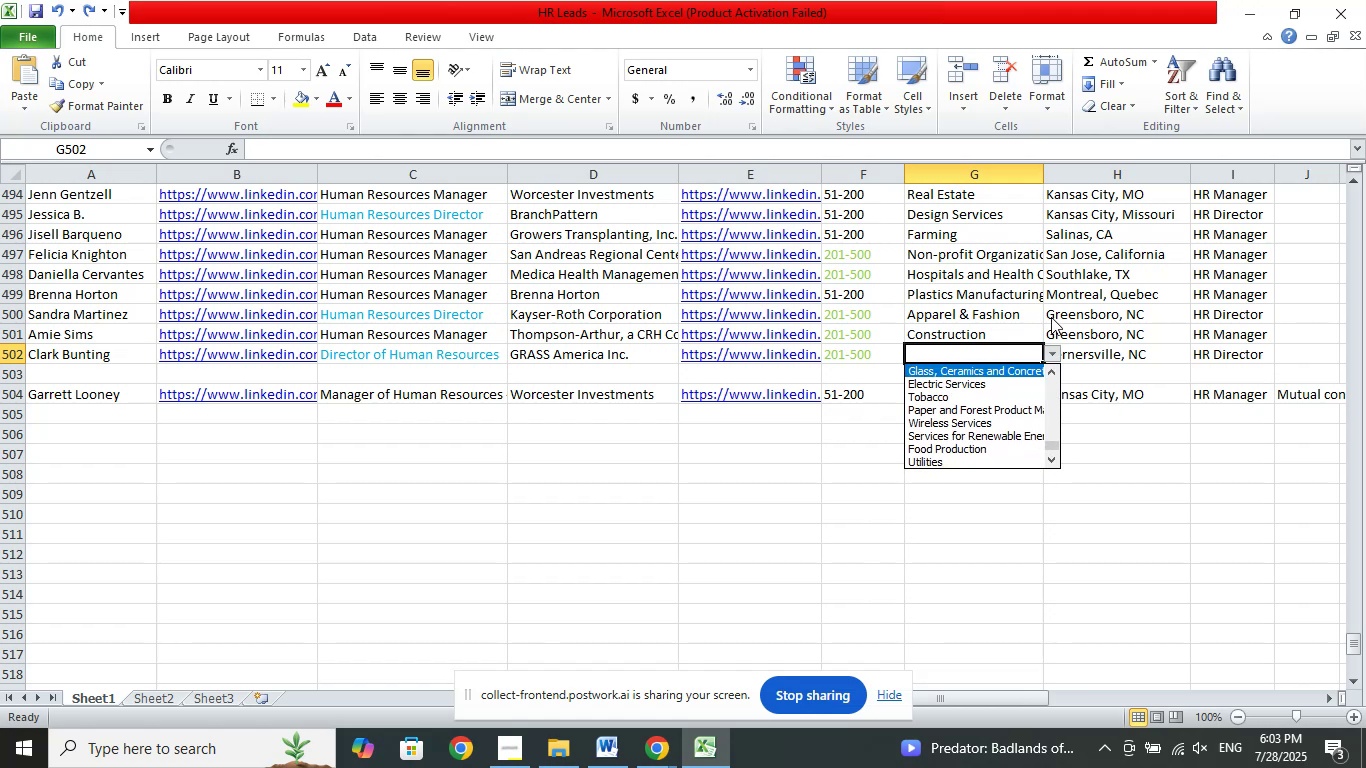 
key(ArrowUp)
 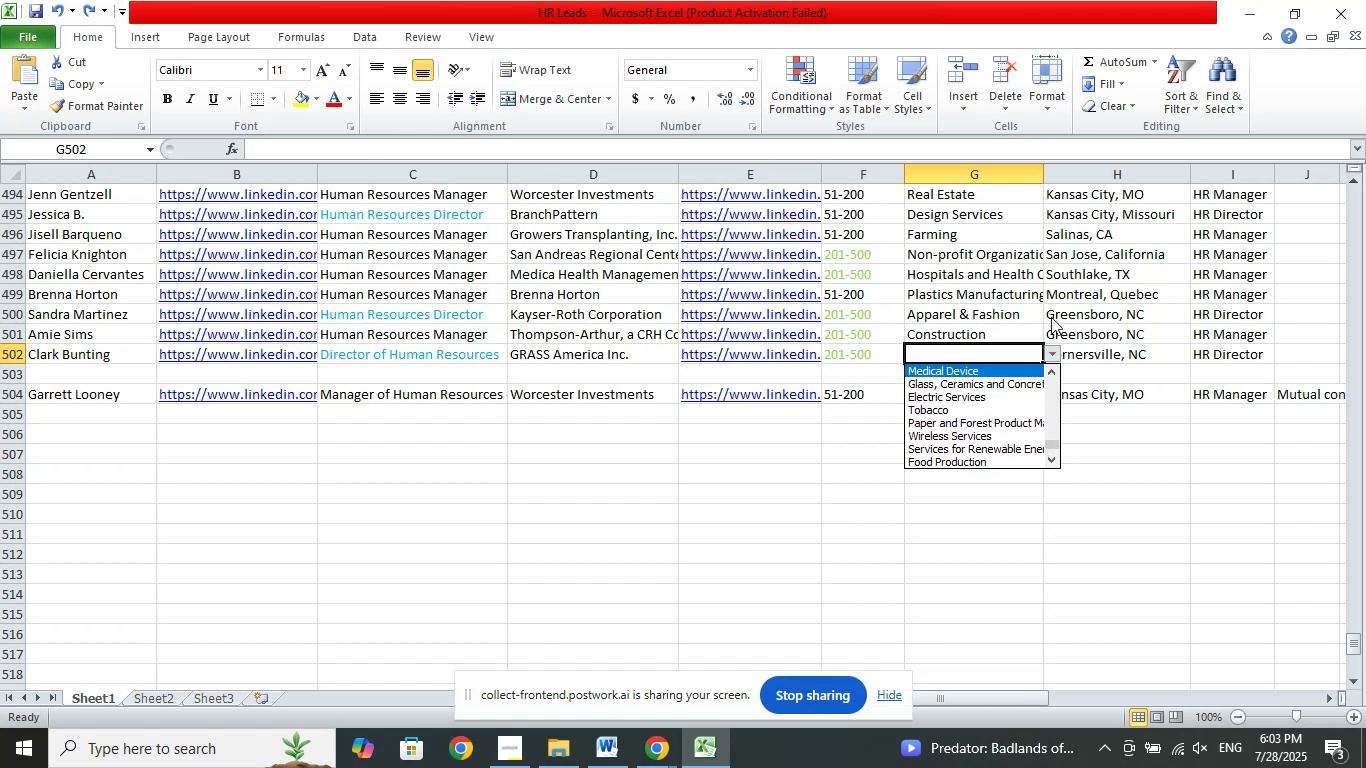 
key(ArrowUp)
 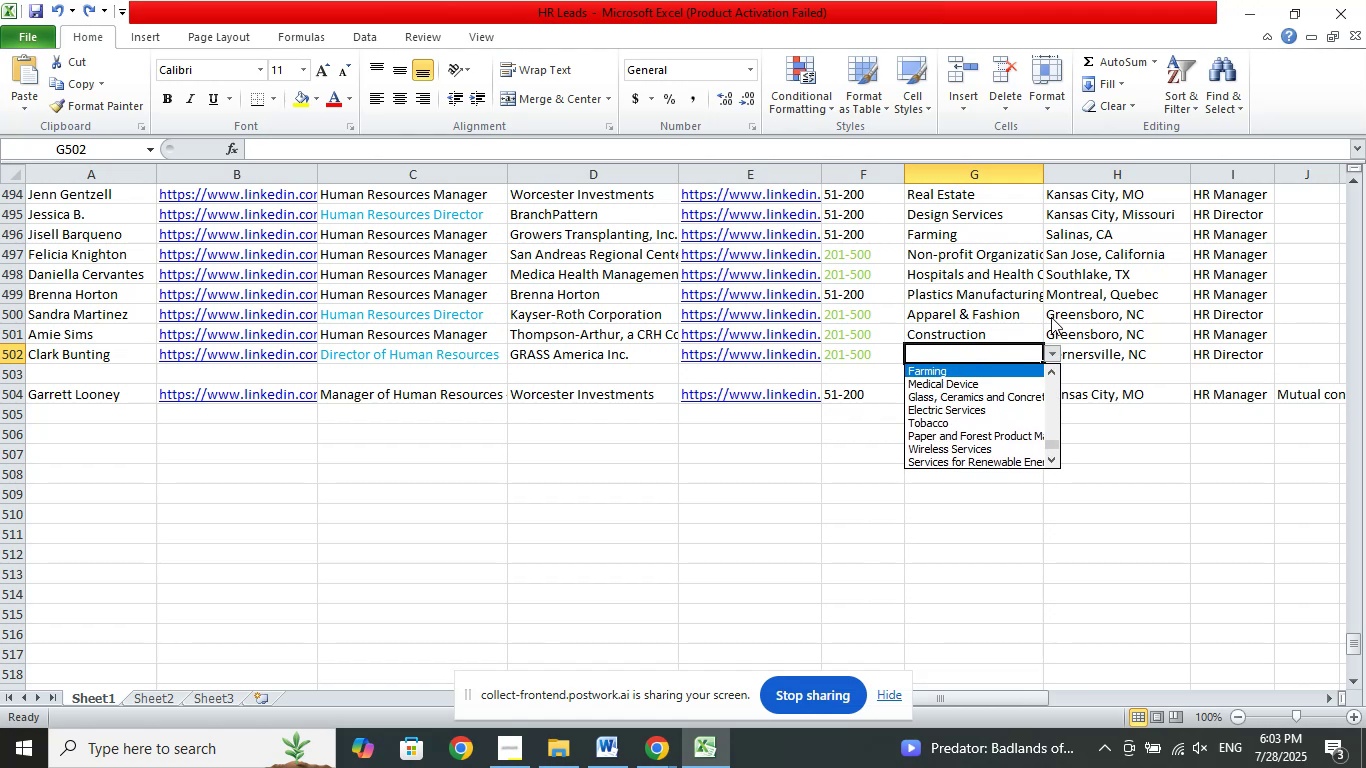 
key(ArrowUp)
 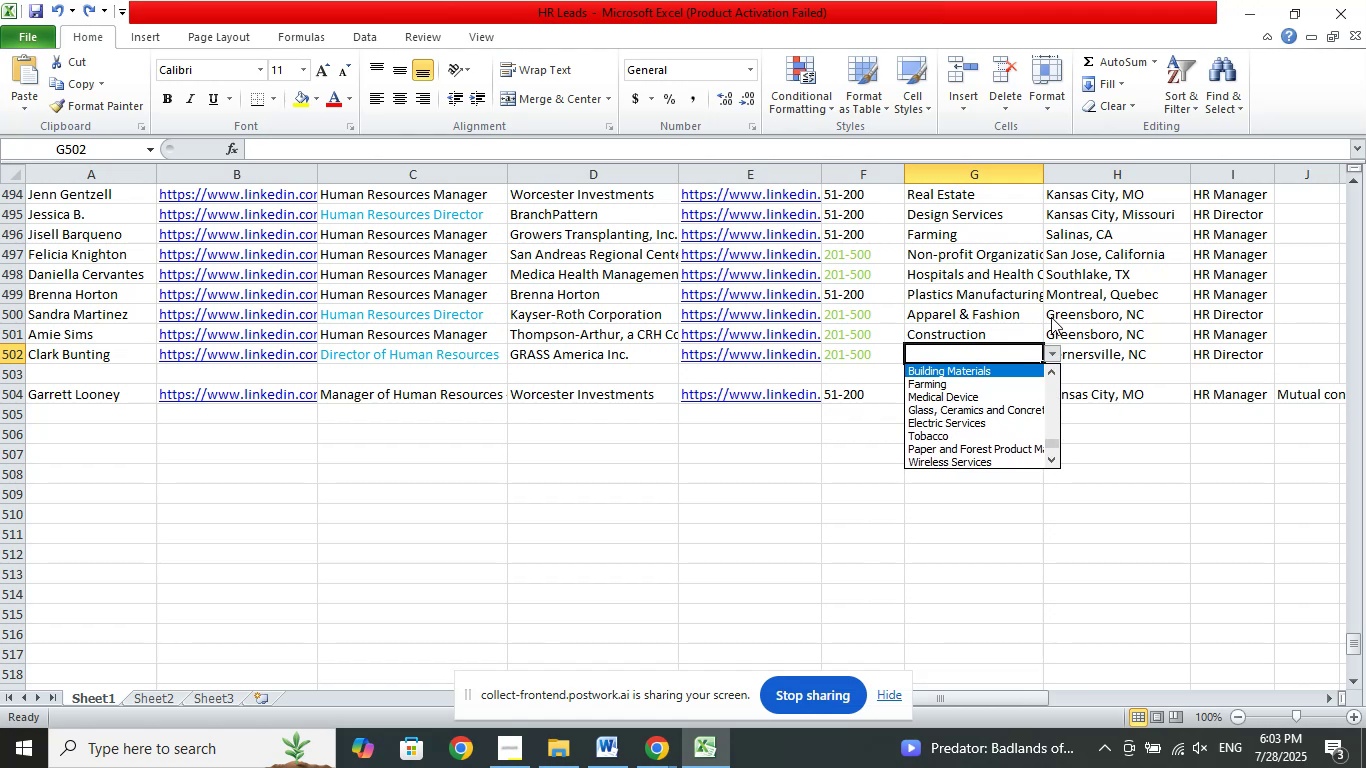 
key(ArrowUp)
 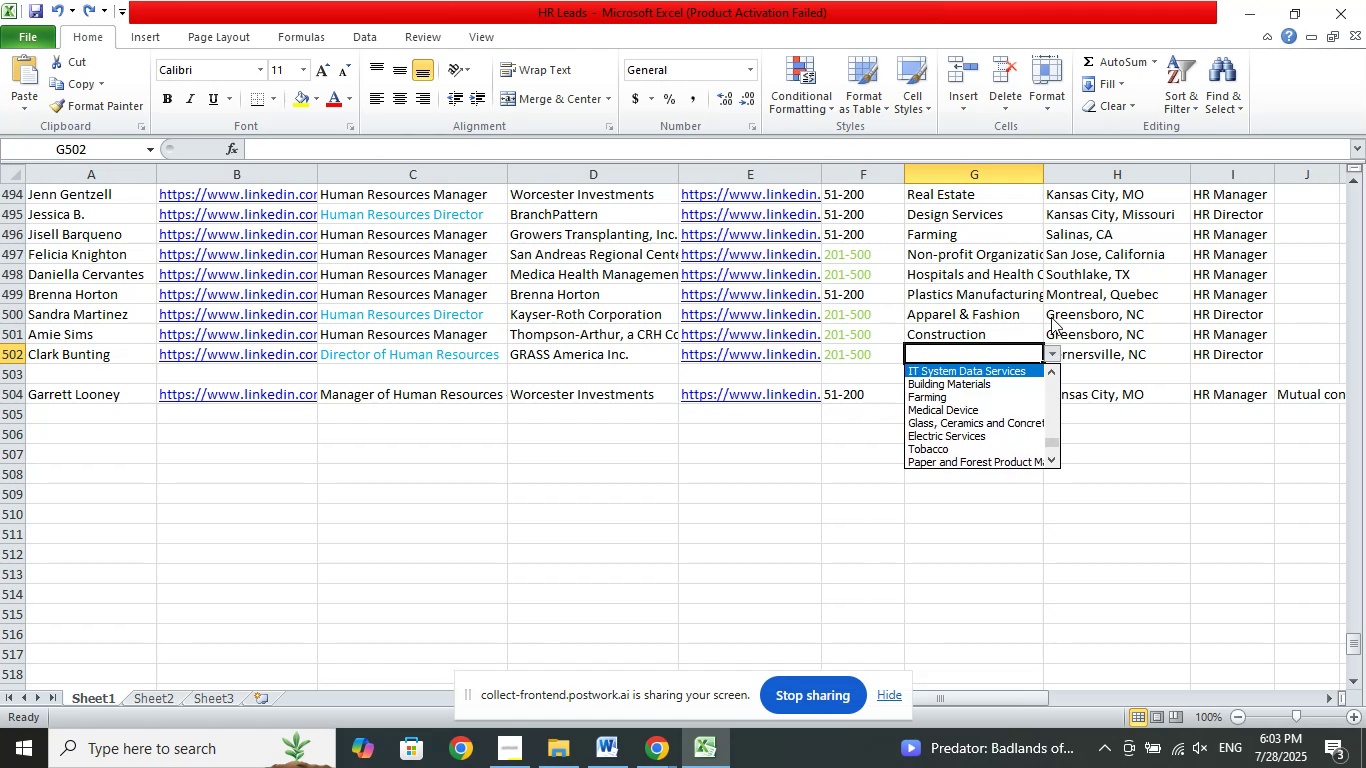 
key(ArrowUp)
 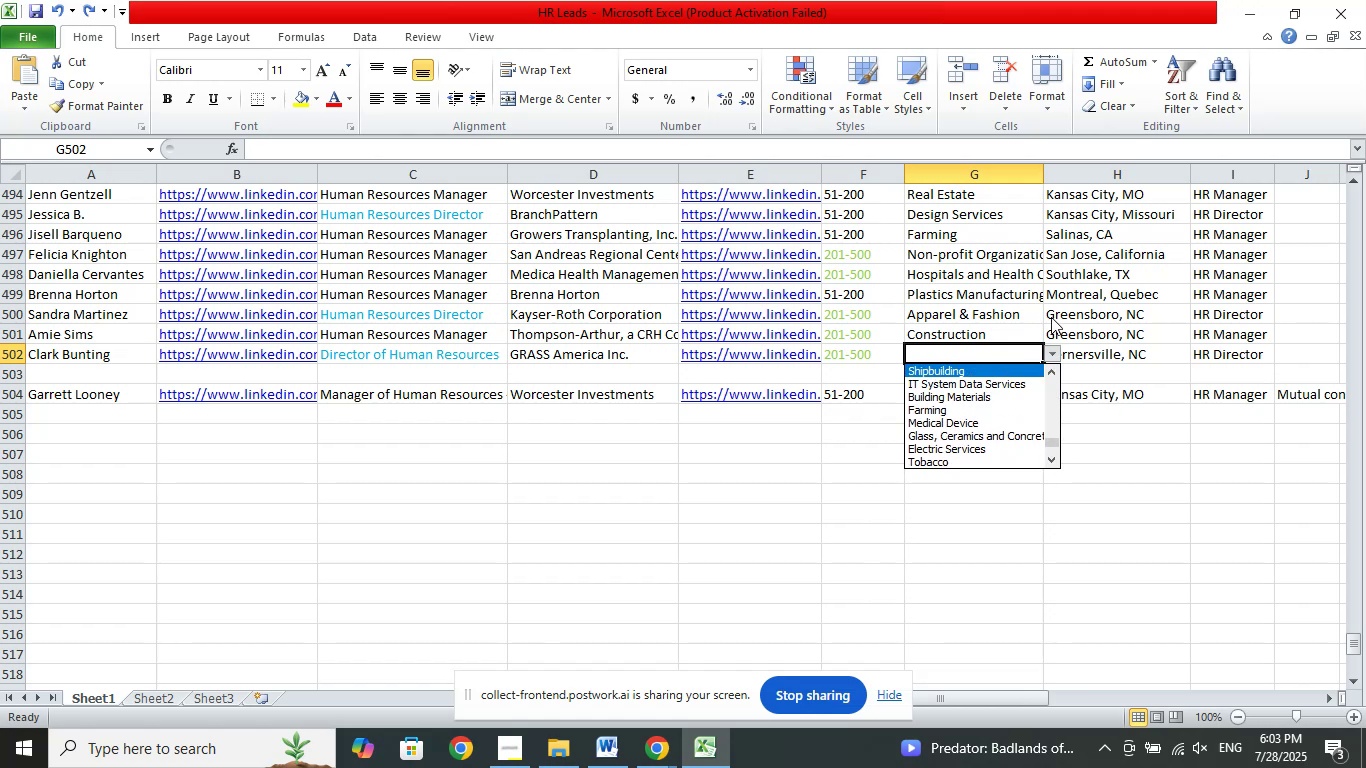 
key(ArrowUp)
 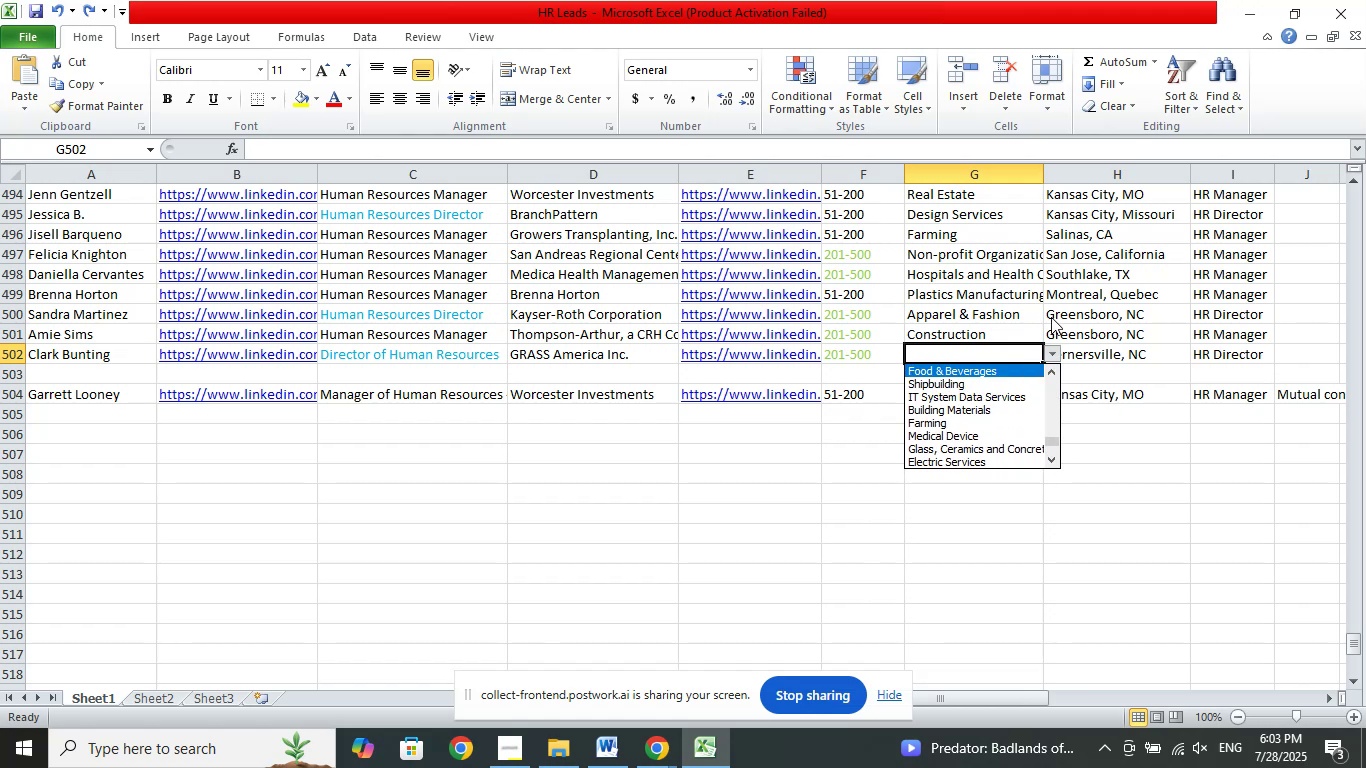 
key(ArrowUp)
 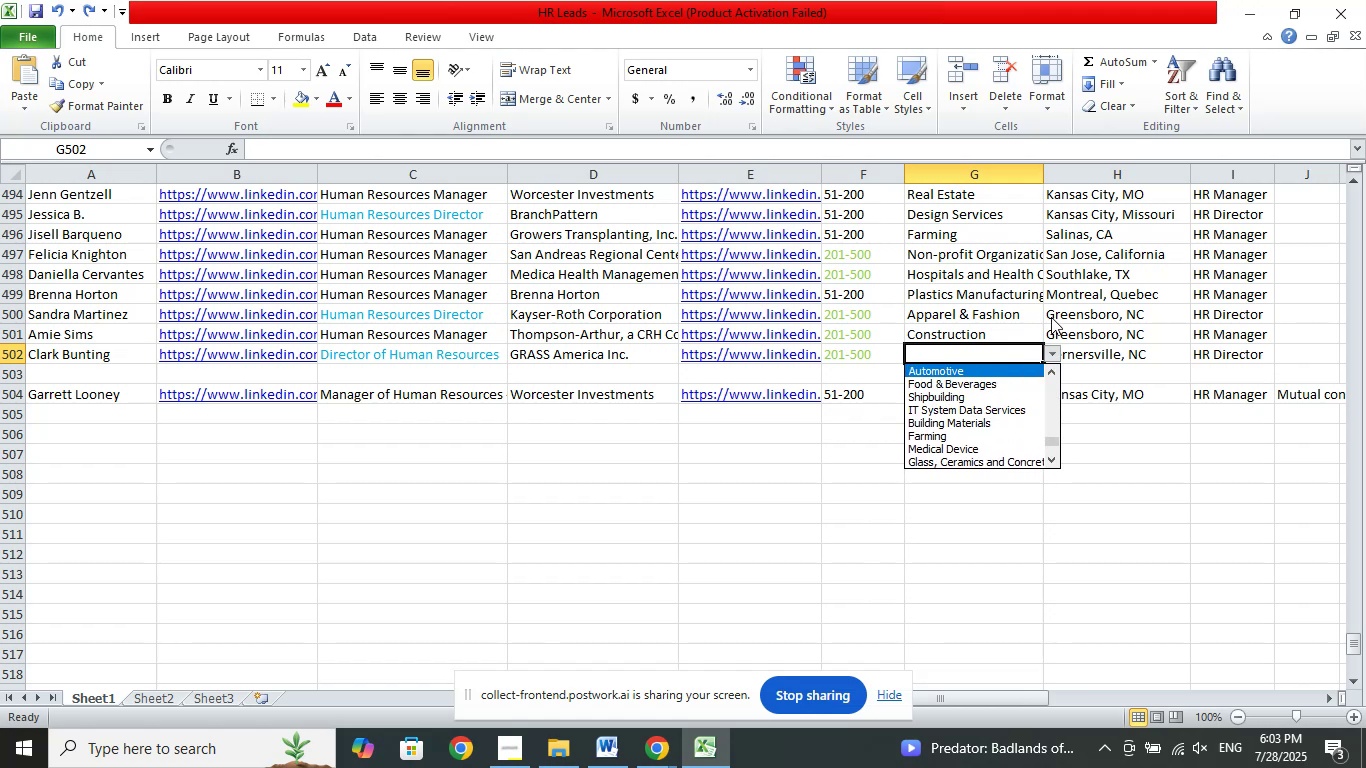 
key(ArrowUp)
 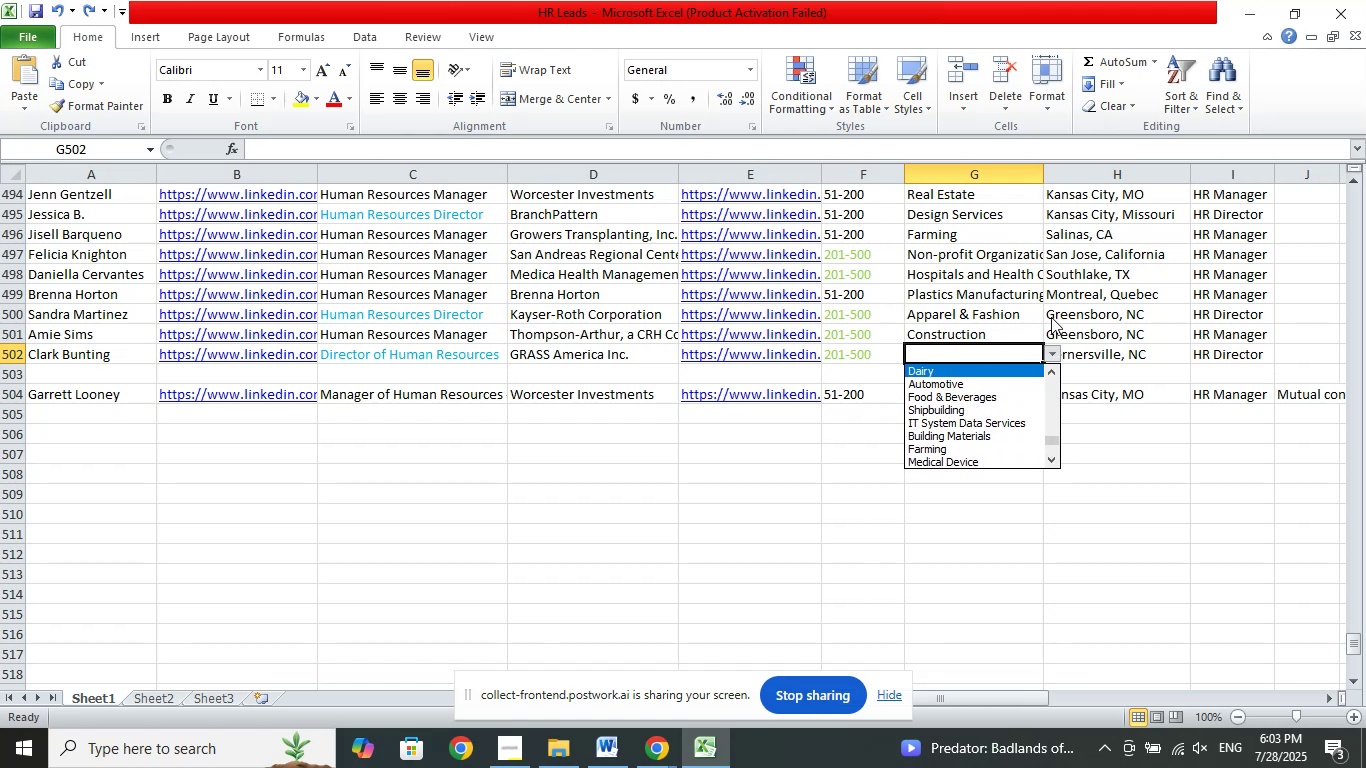 
key(ArrowUp)
 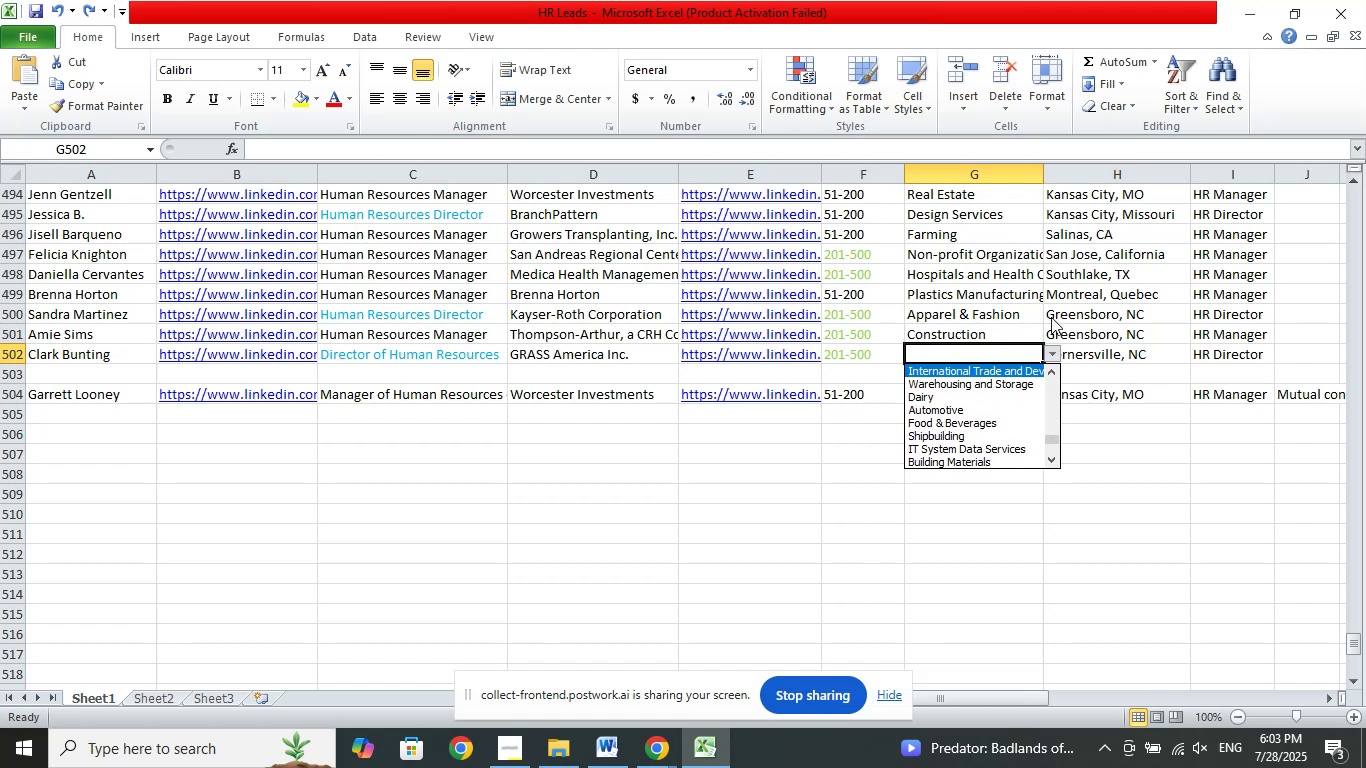 
key(ArrowUp)
 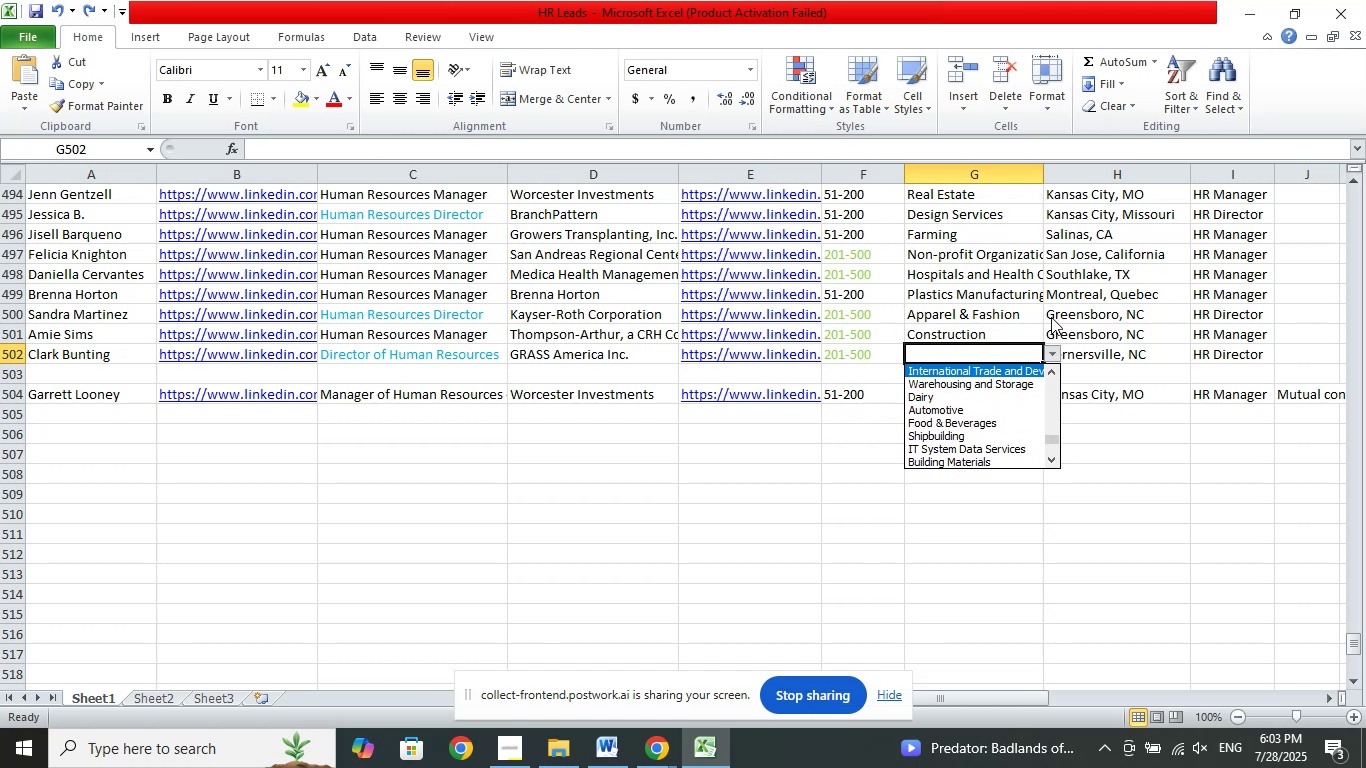 
key(ArrowUp)
 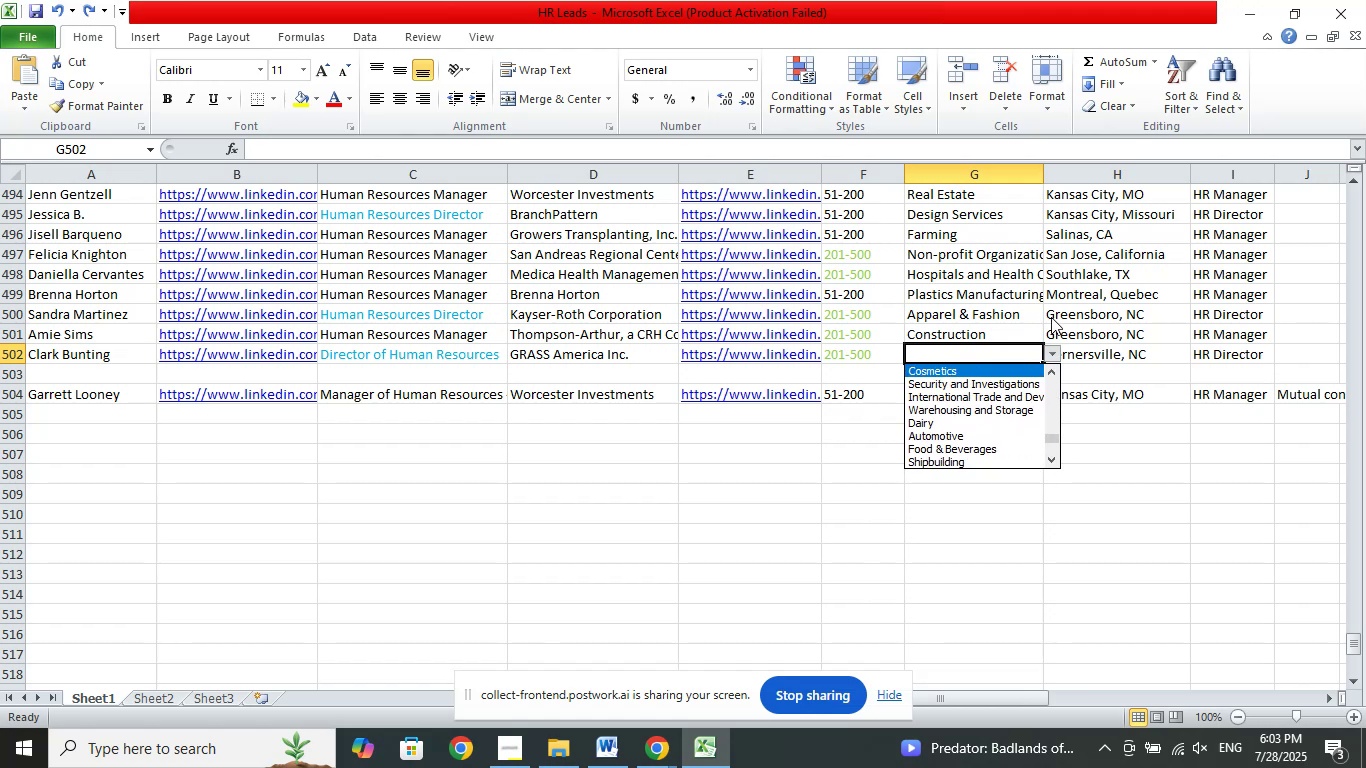 
key(ArrowUp)
 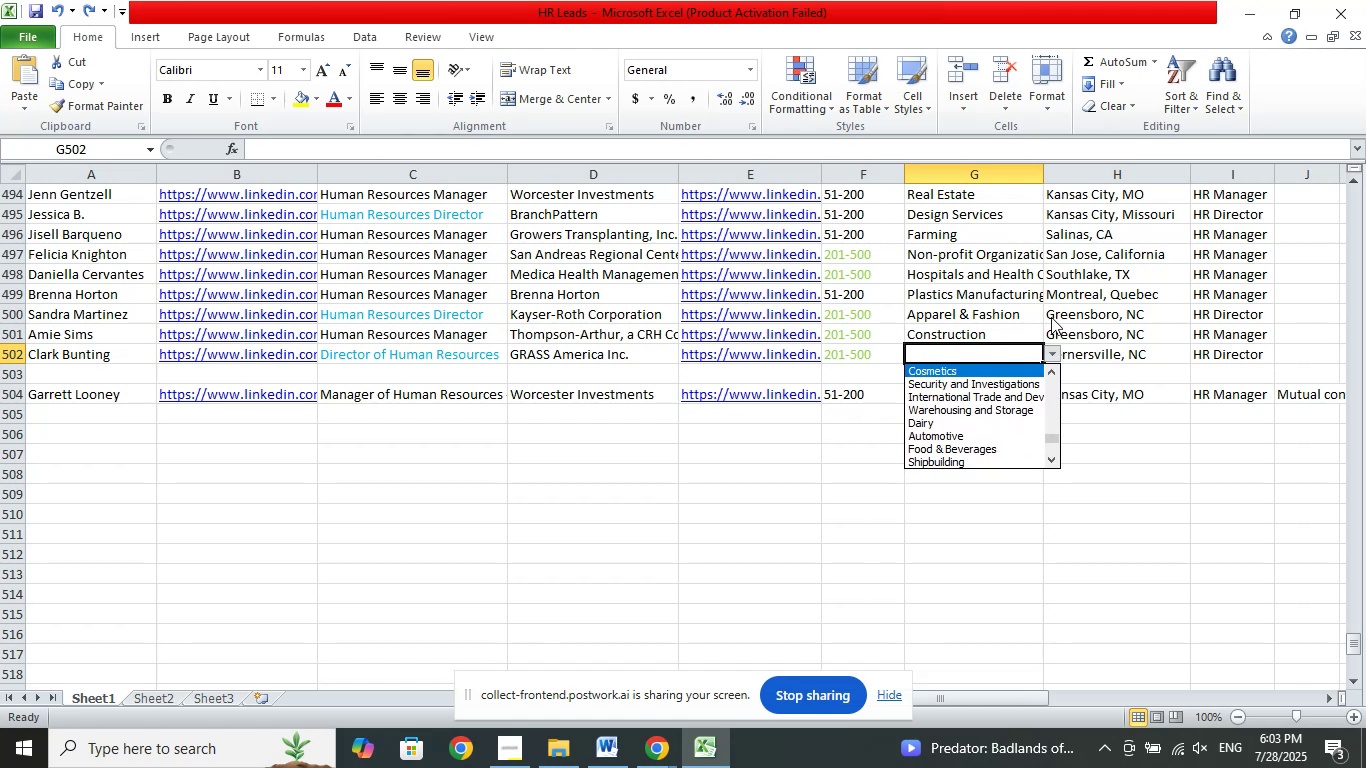 
key(ArrowUp)
 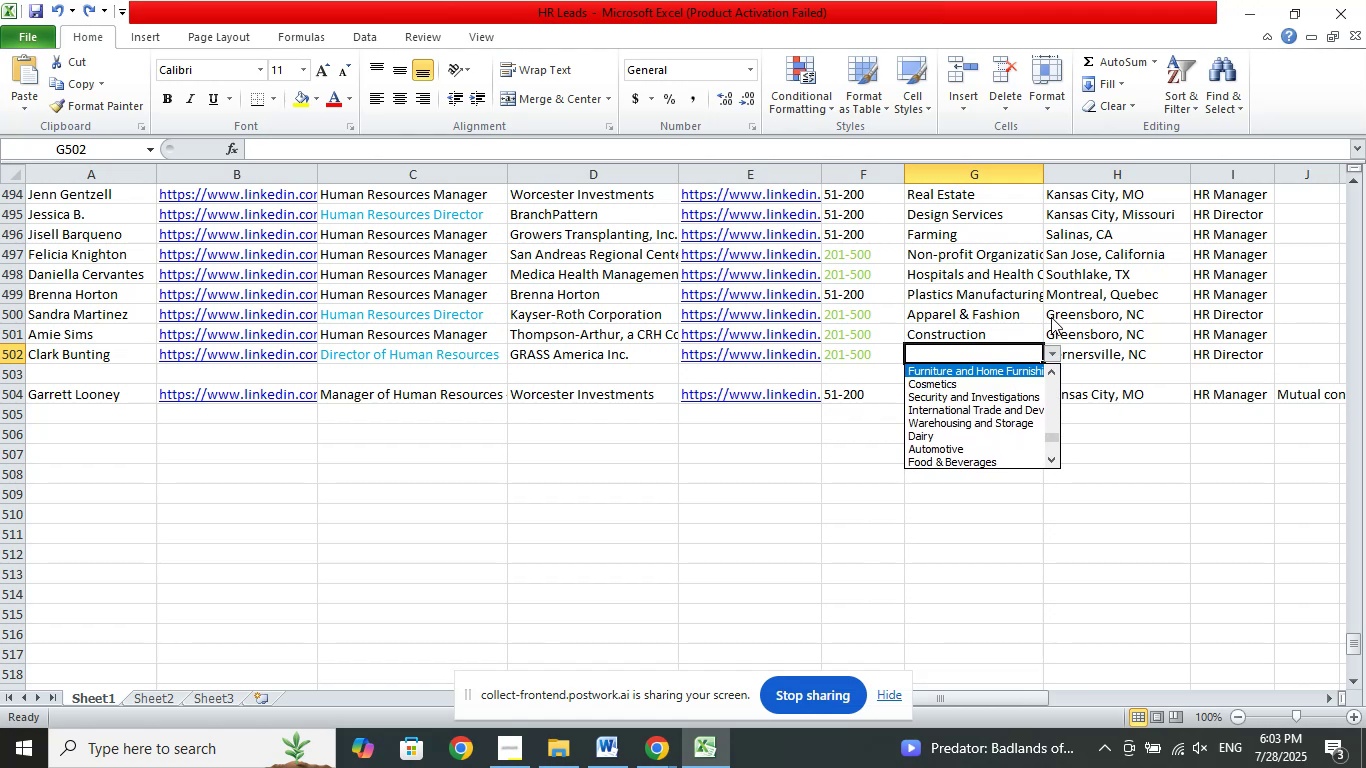 
key(ArrowUp)
 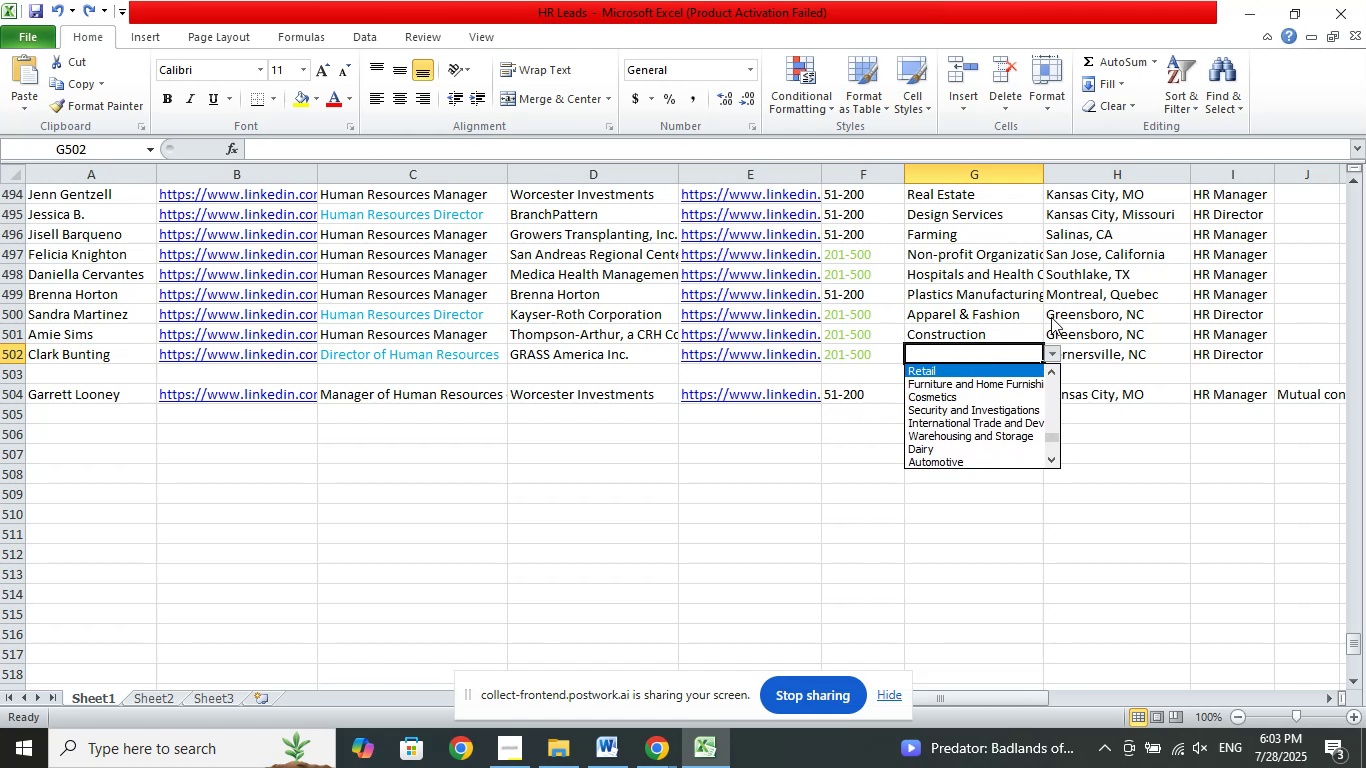 
key(ArrowDown)
 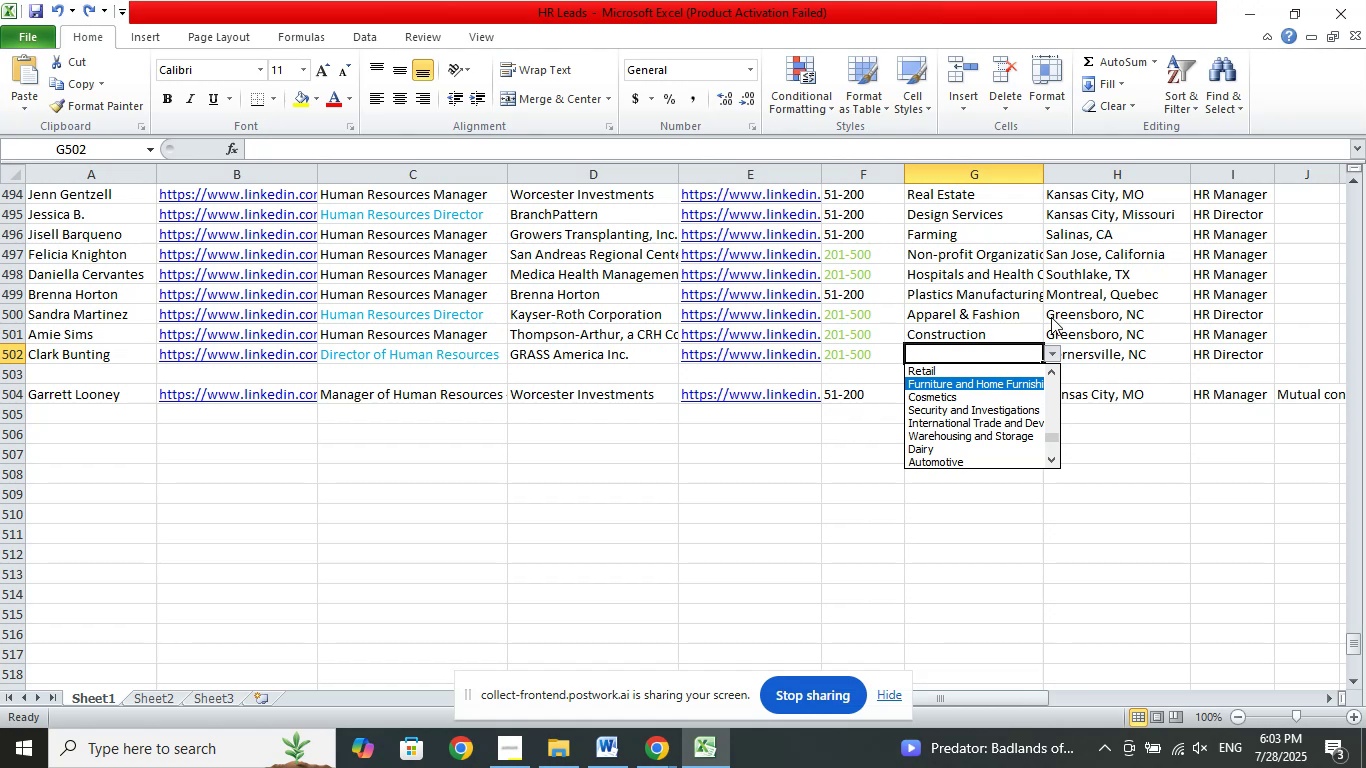 
key(Enter)
 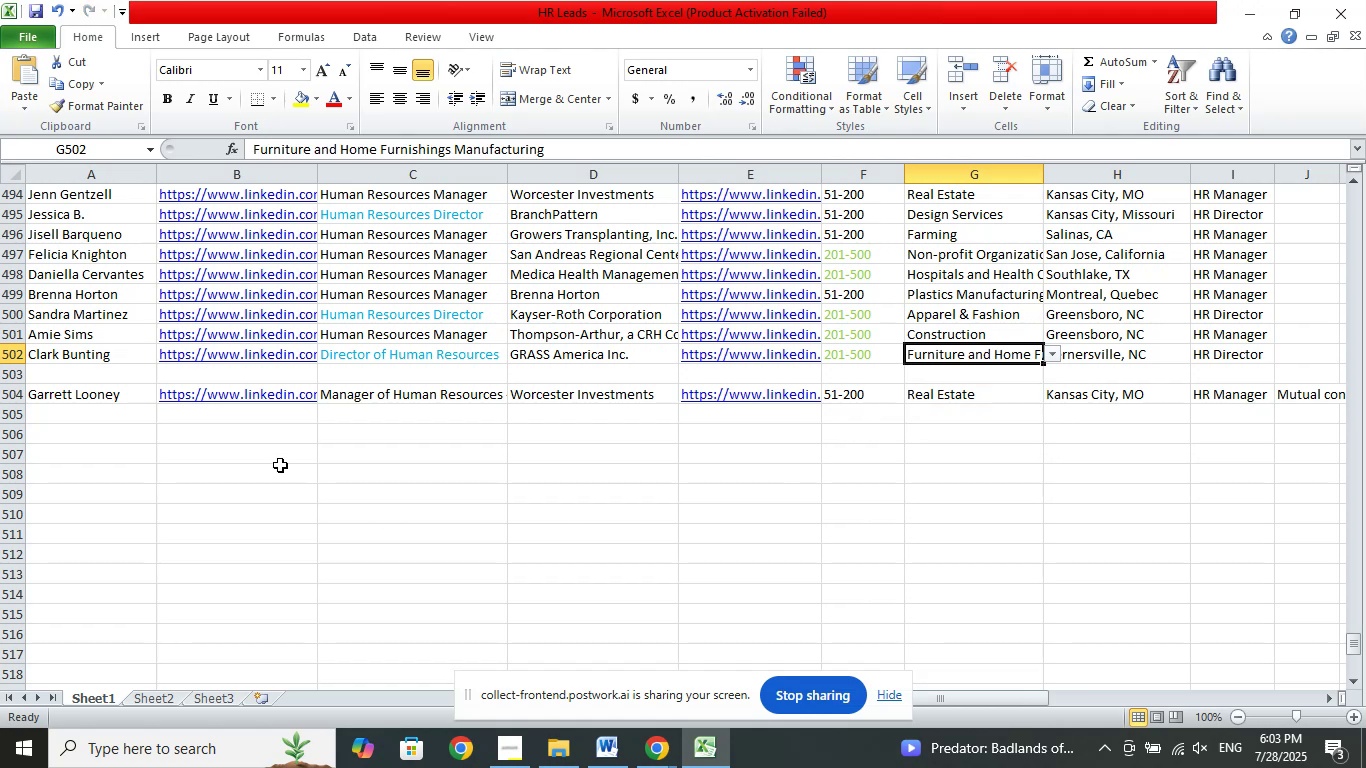 
left_click([248, 446])
 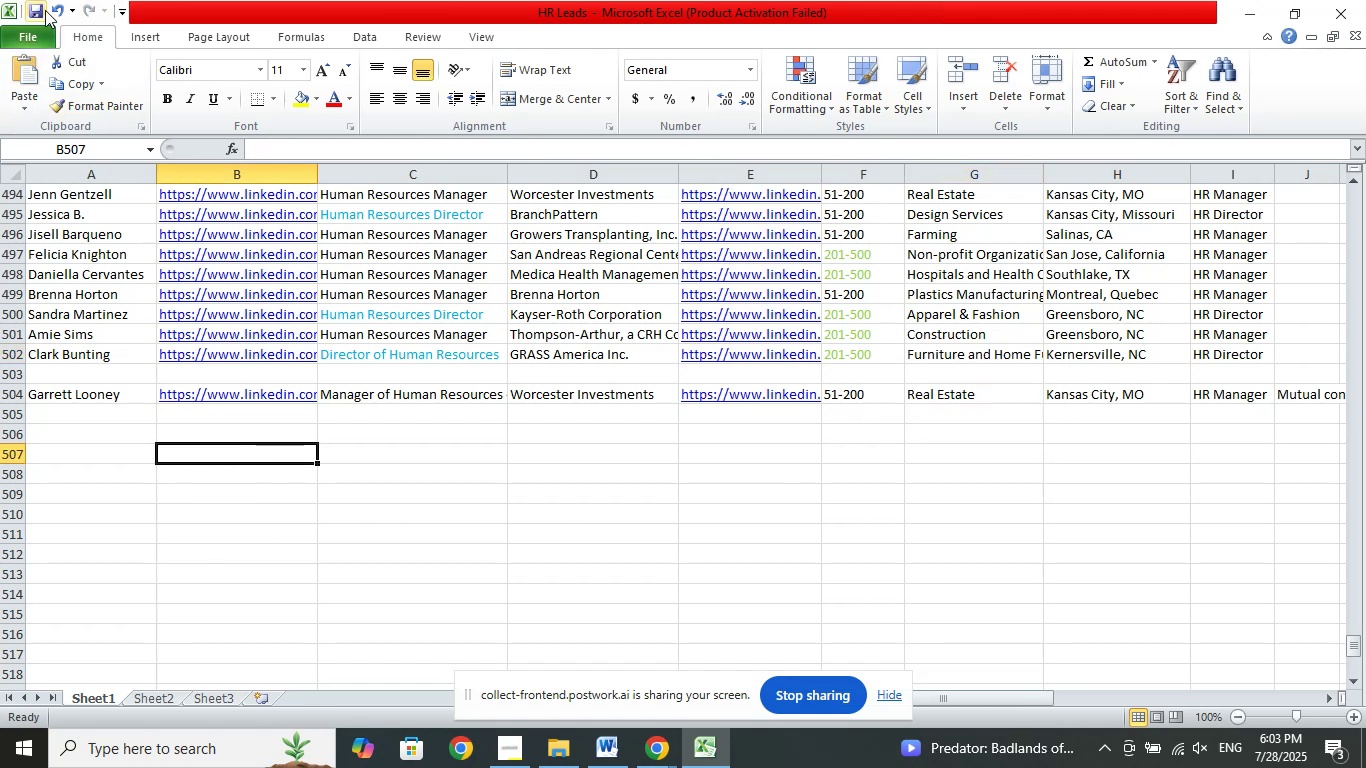 
left_click([37, 7])
 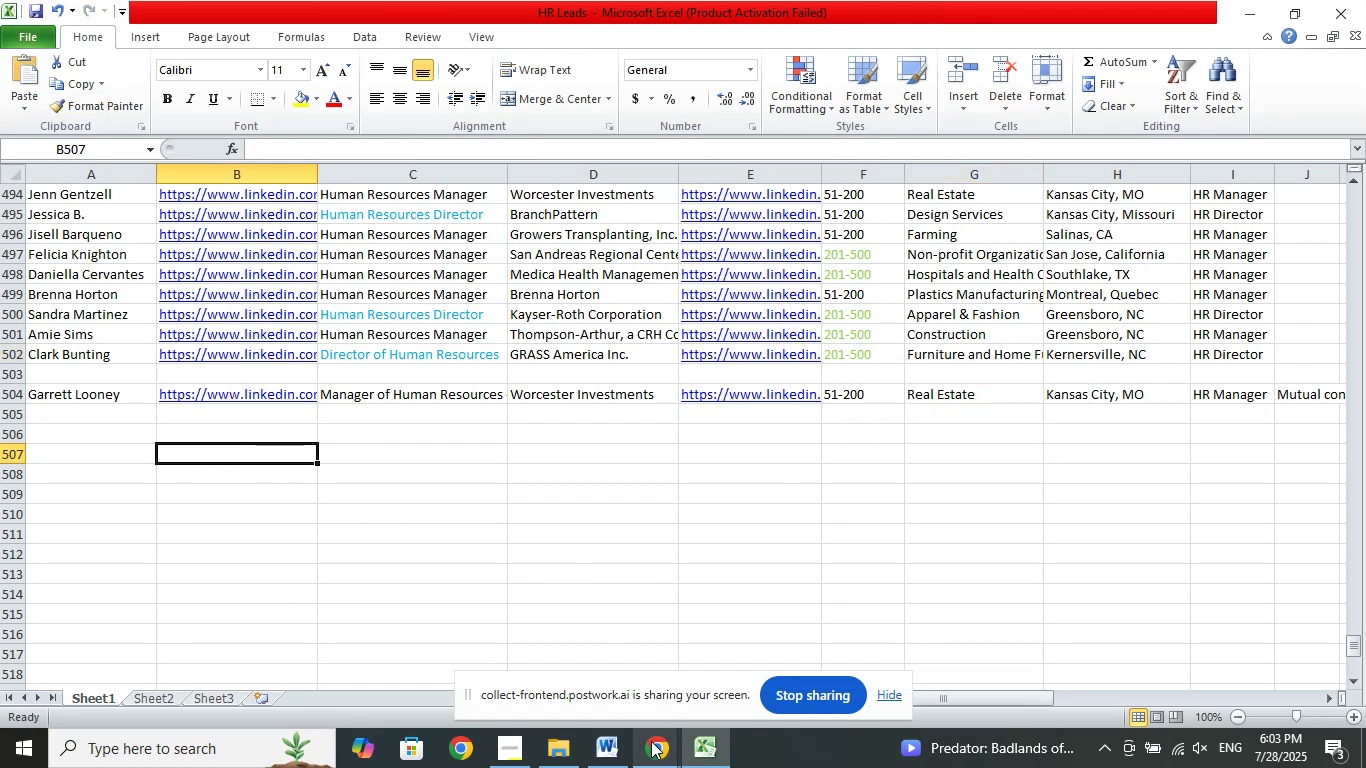 